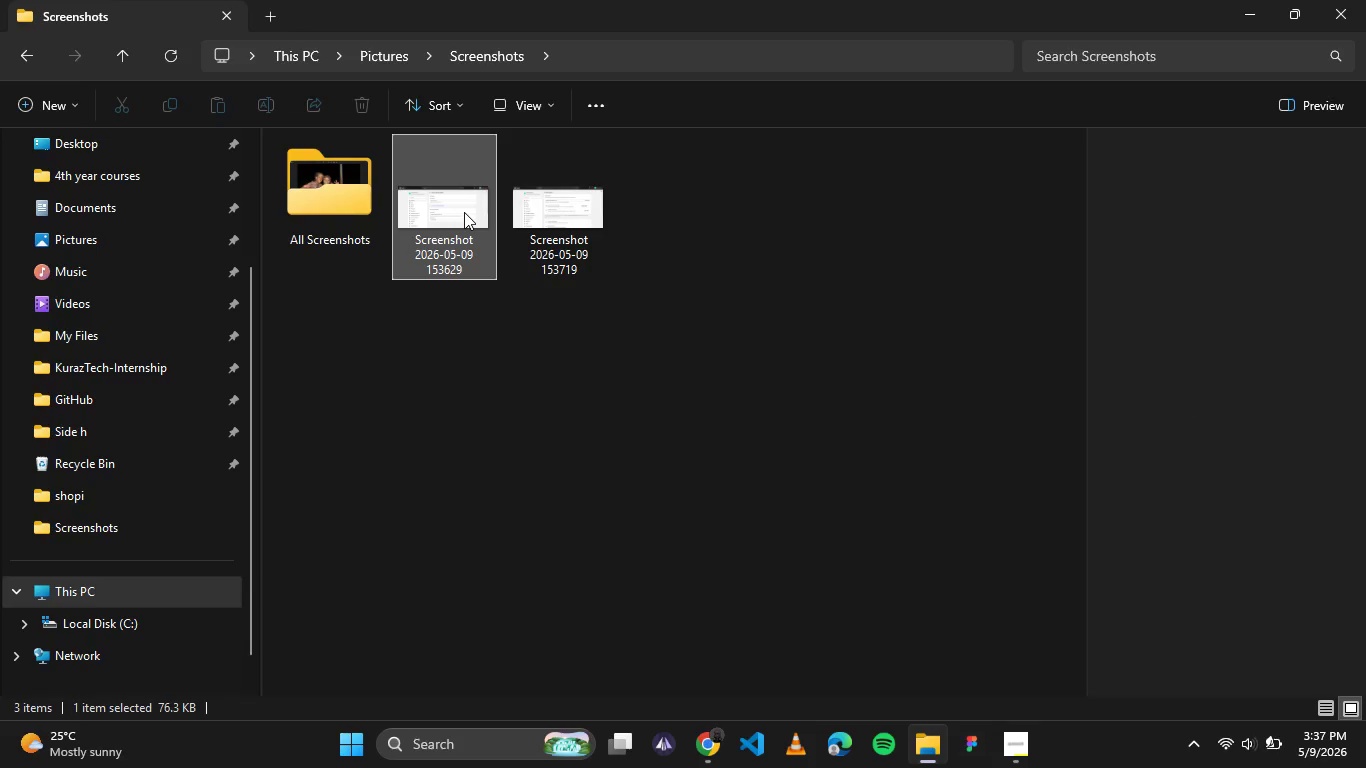 
triple_click([464, 212])
 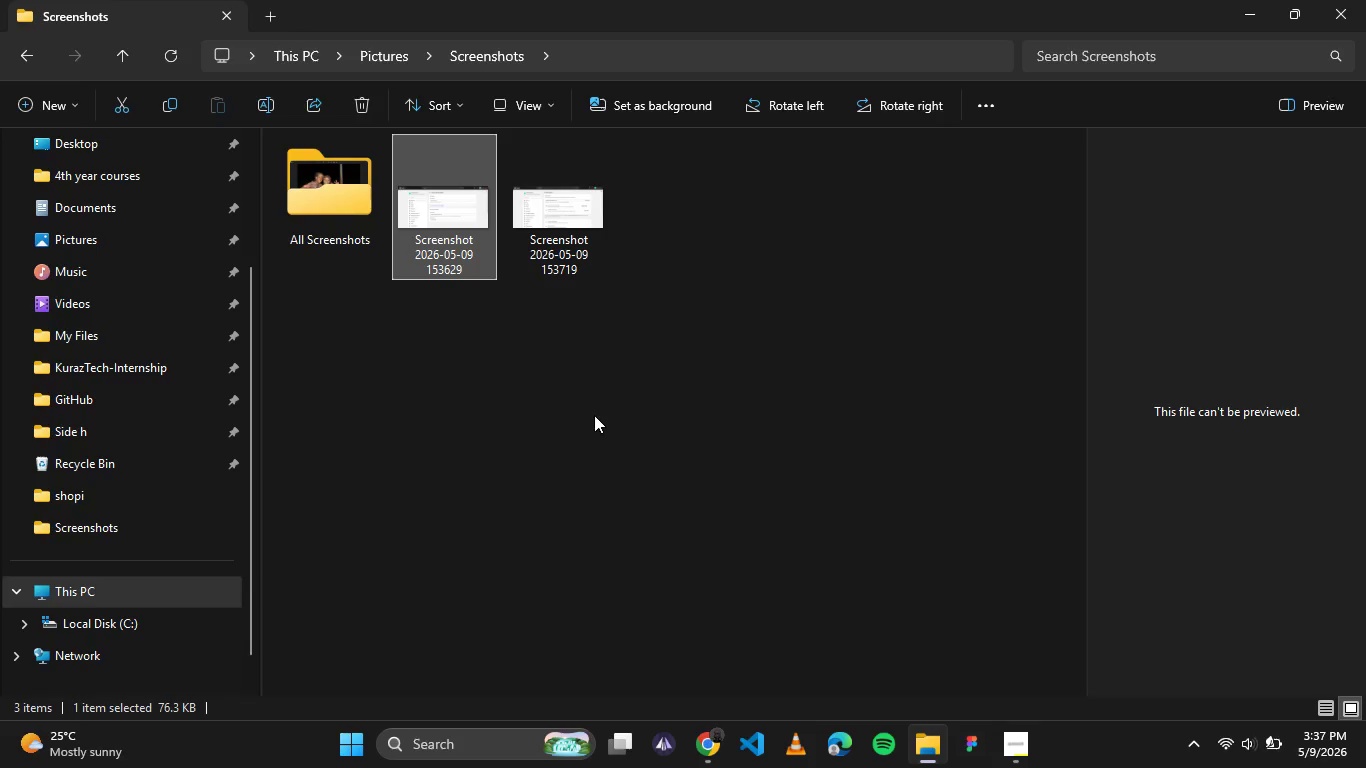 
wait(6.28)
 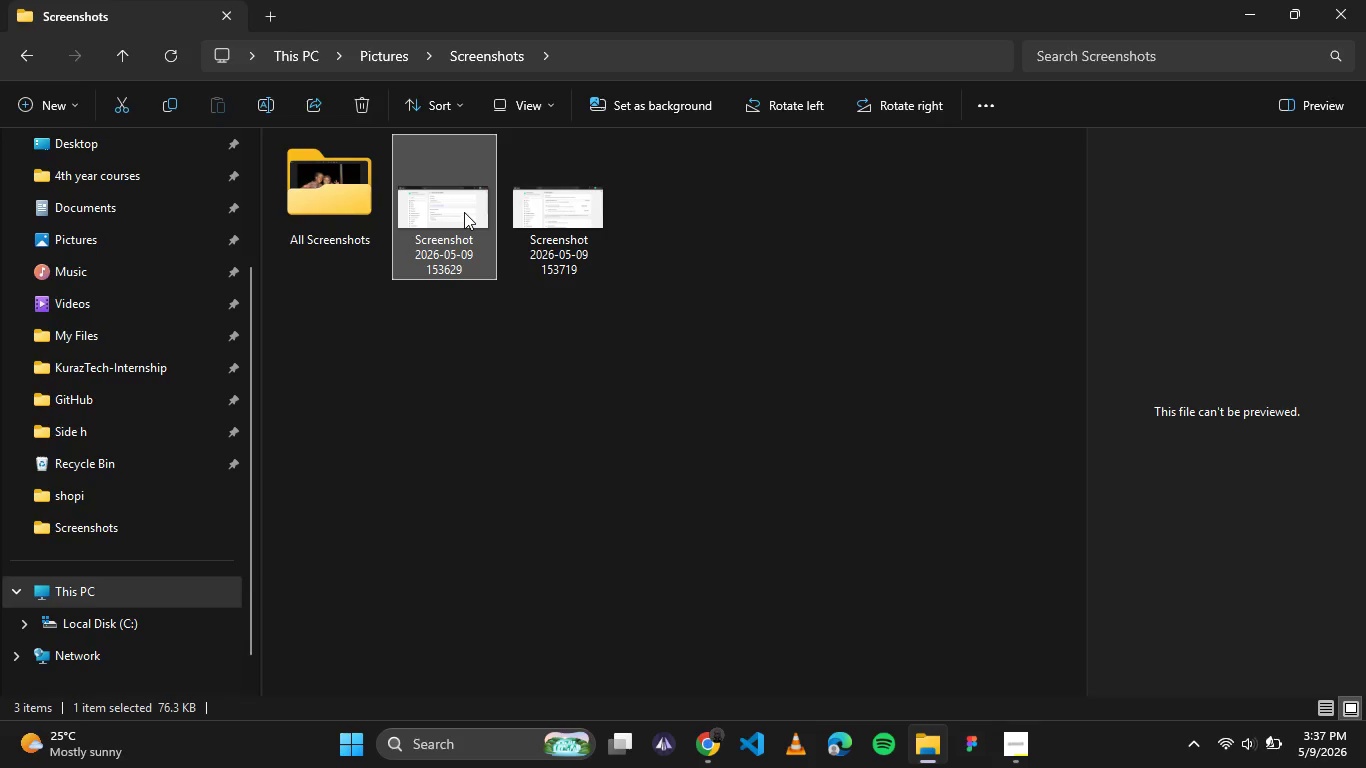 
left_click([593, 416])
 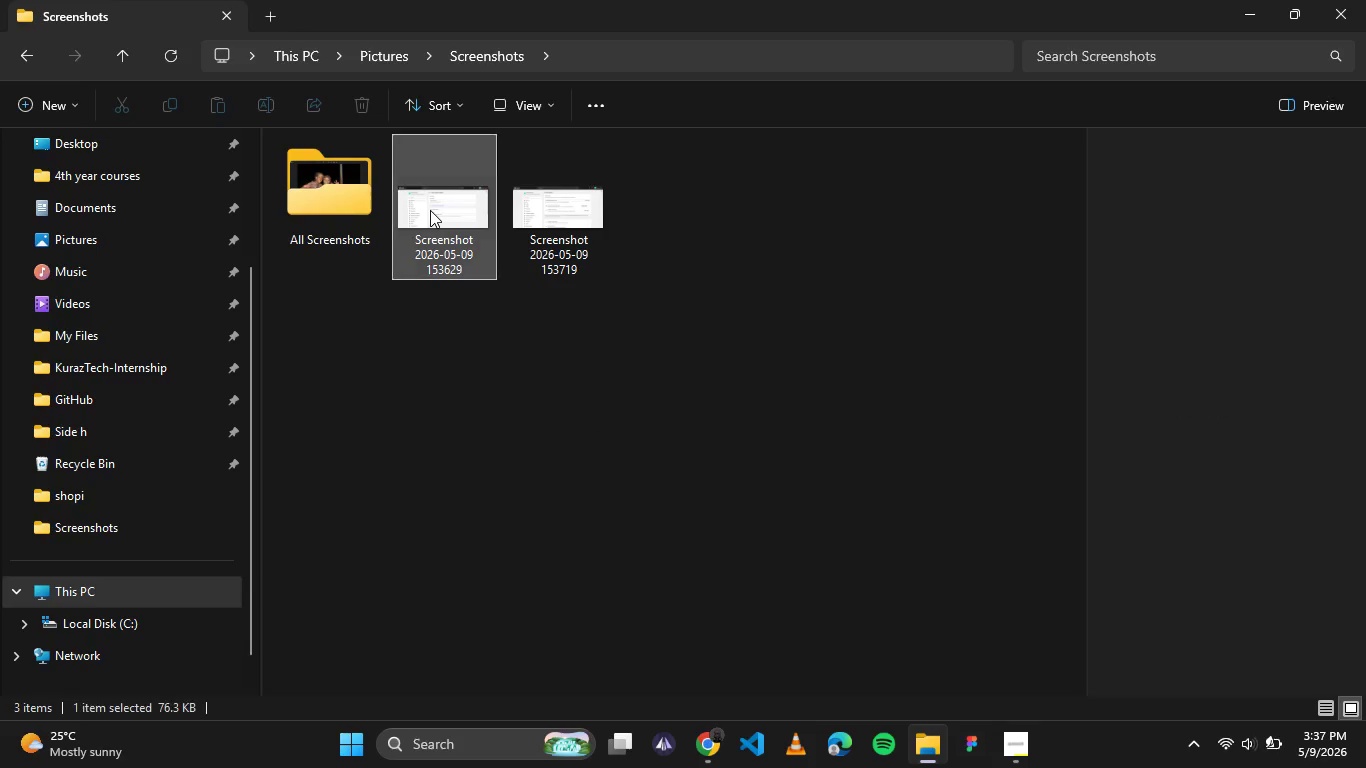 
double_click([430, 210])
 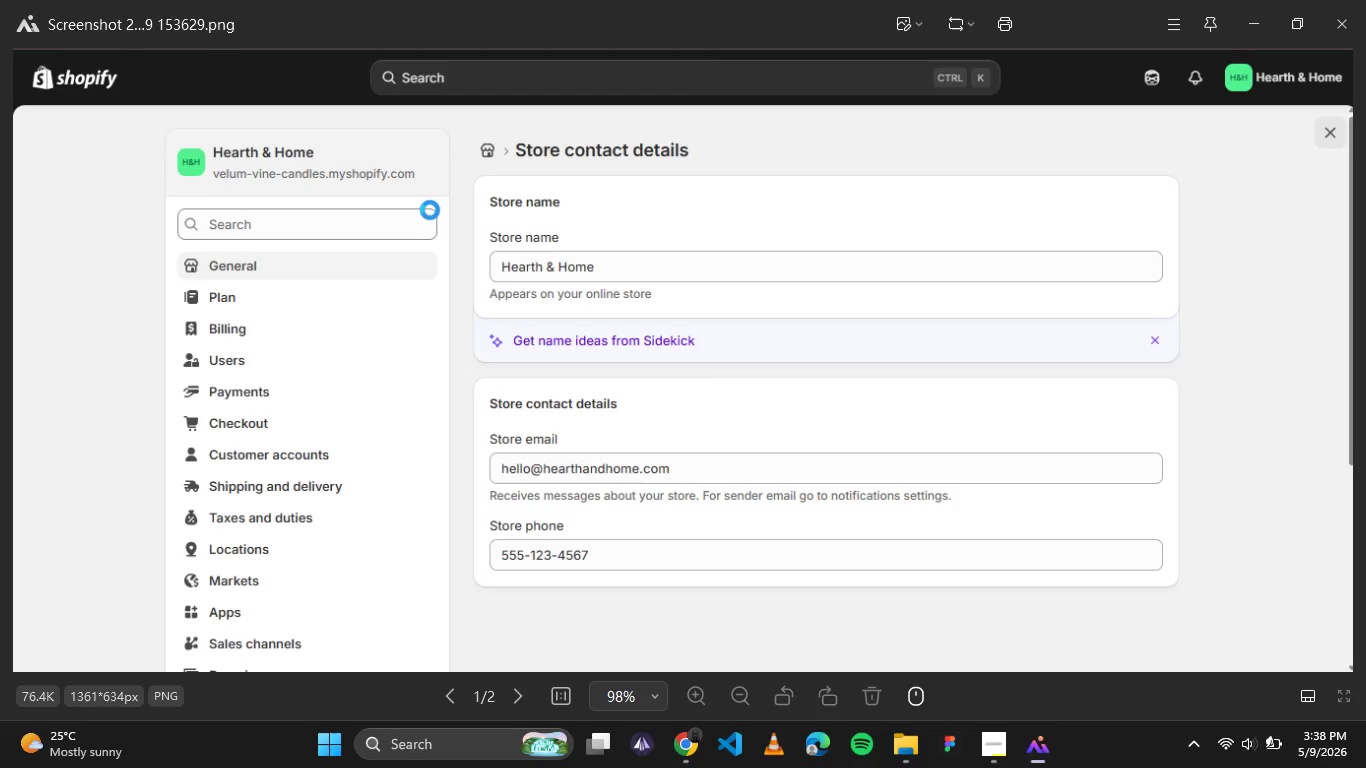 
scroll: coordinate [771, 192], scroll_direction: down, amount: 4.0
 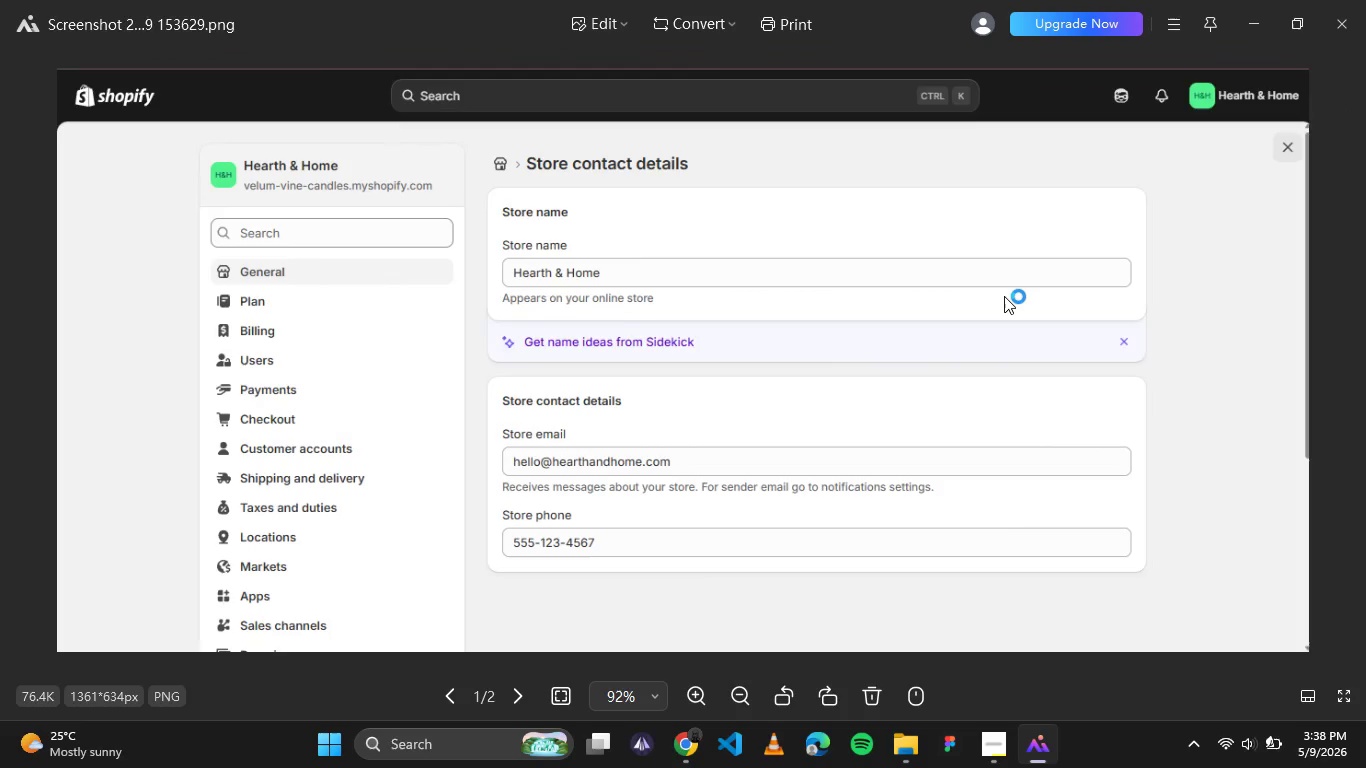 
scroll: coordinate [1004, 296], scroll_direction: up, amount: 1.0
 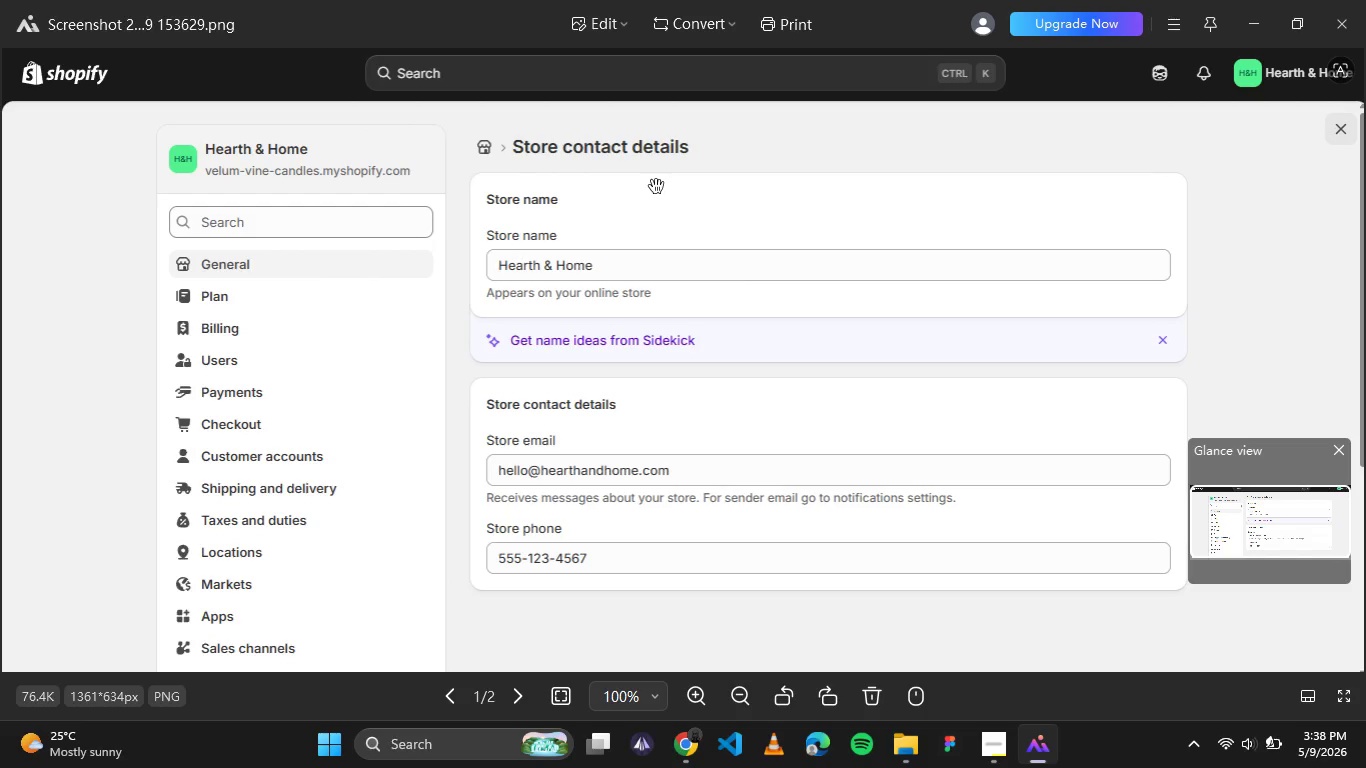 
left_click([655, 189])
 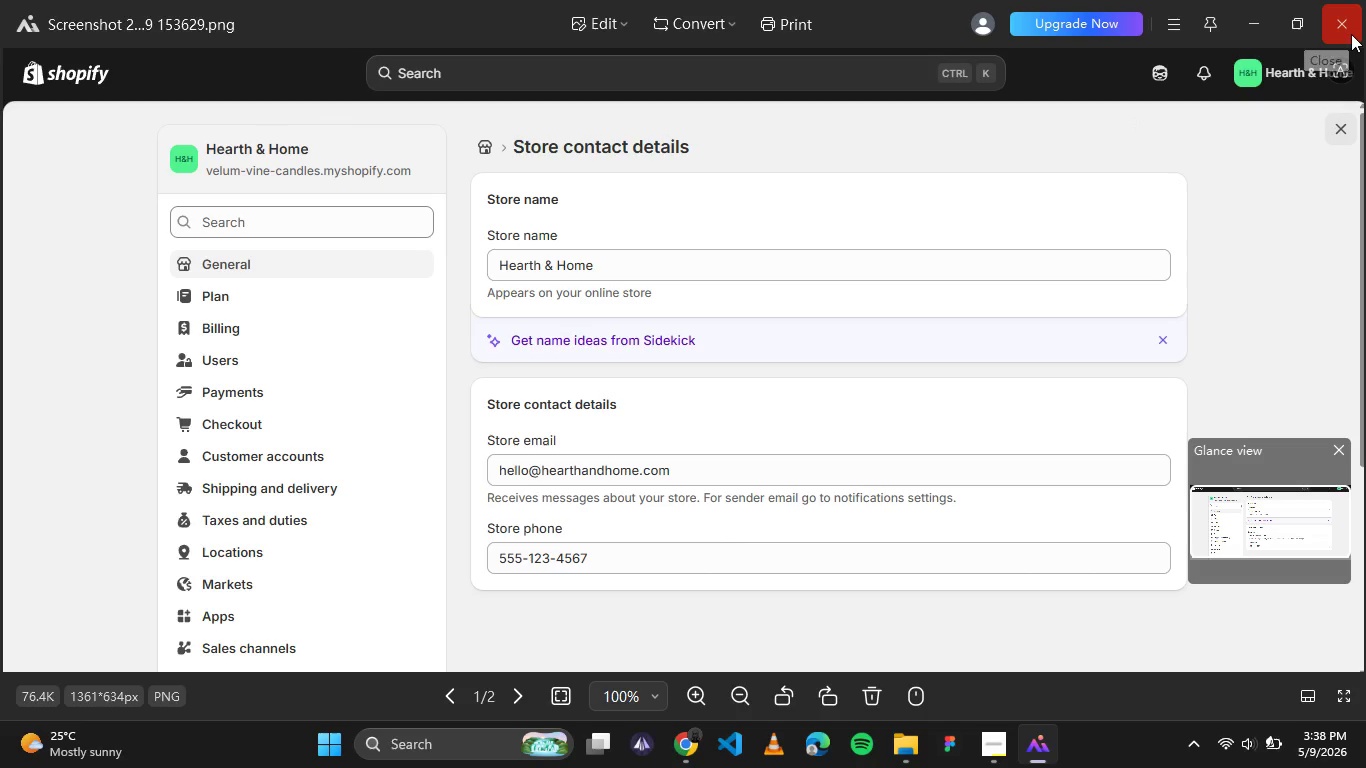 
left_click([1351, 34])
 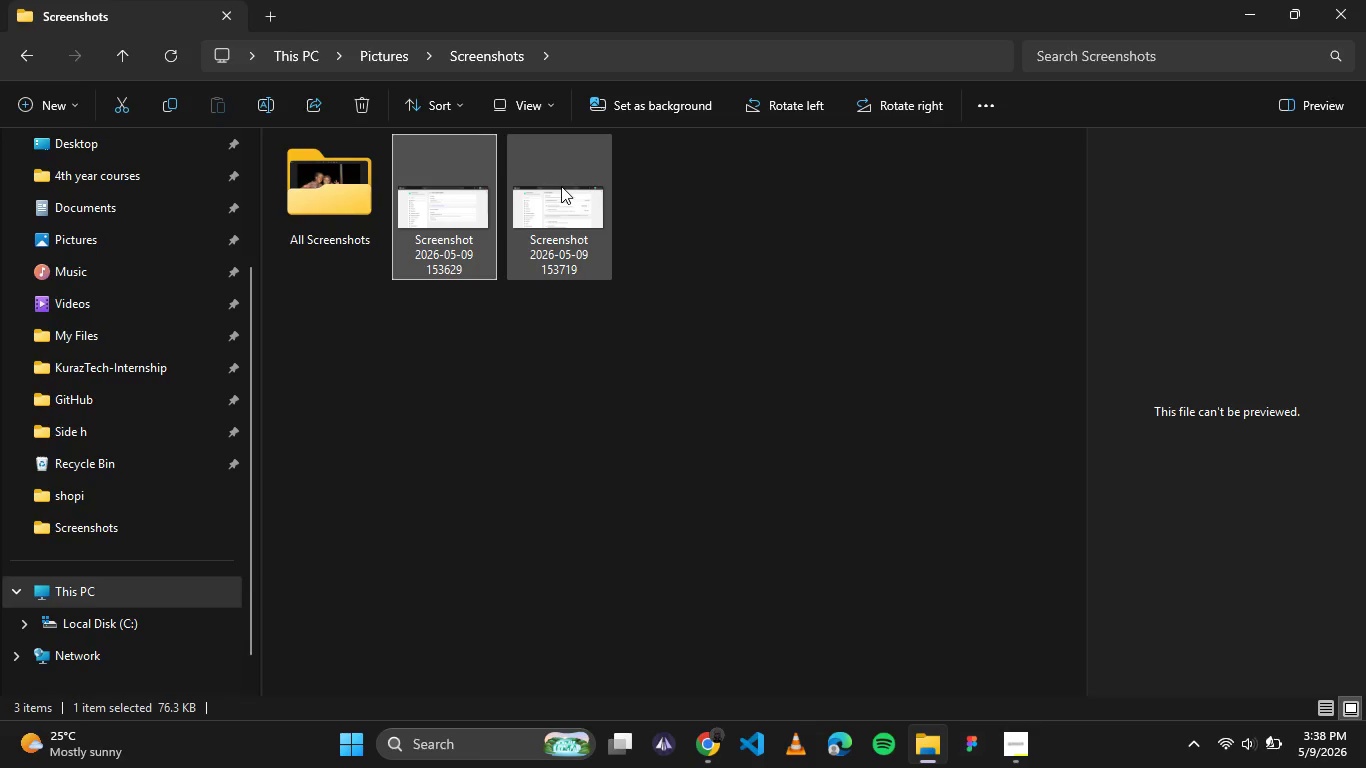 
double_click([561, 186])
 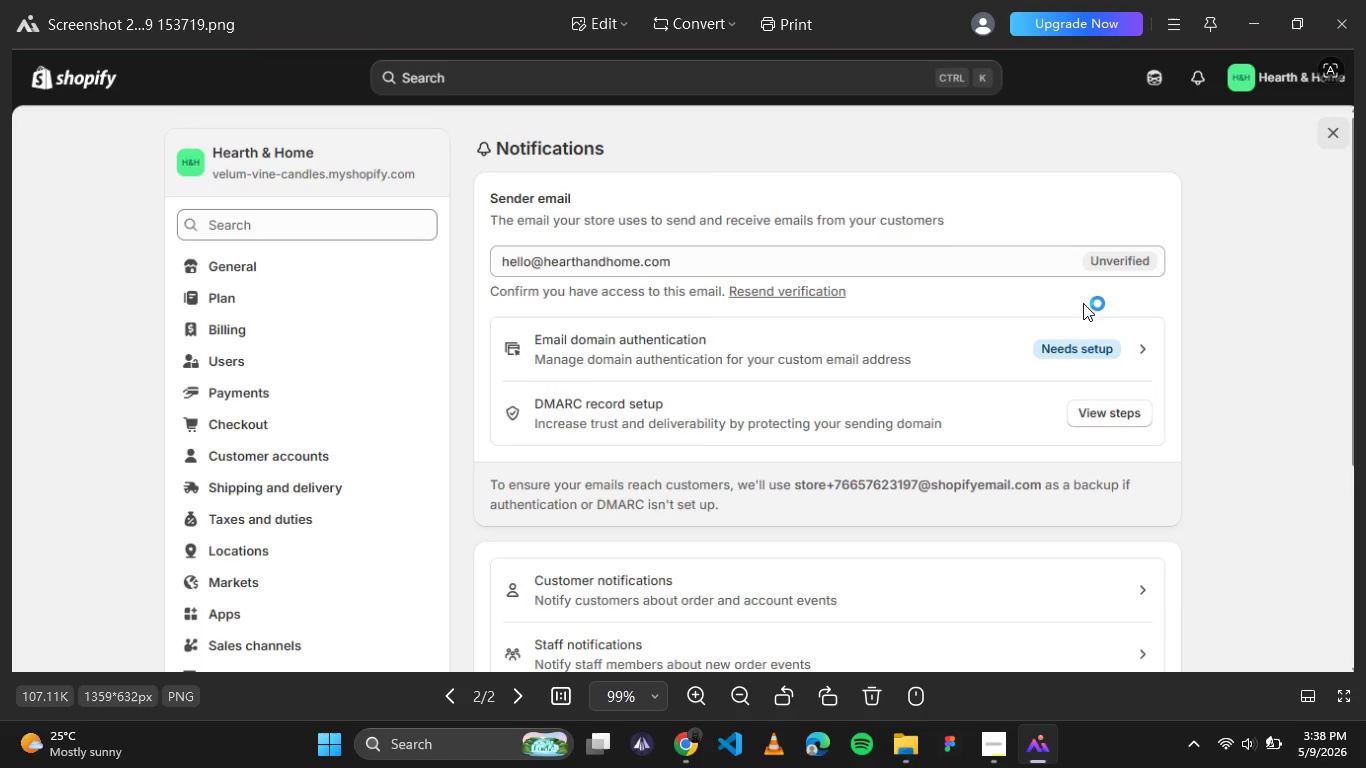 
wait(6.42)
 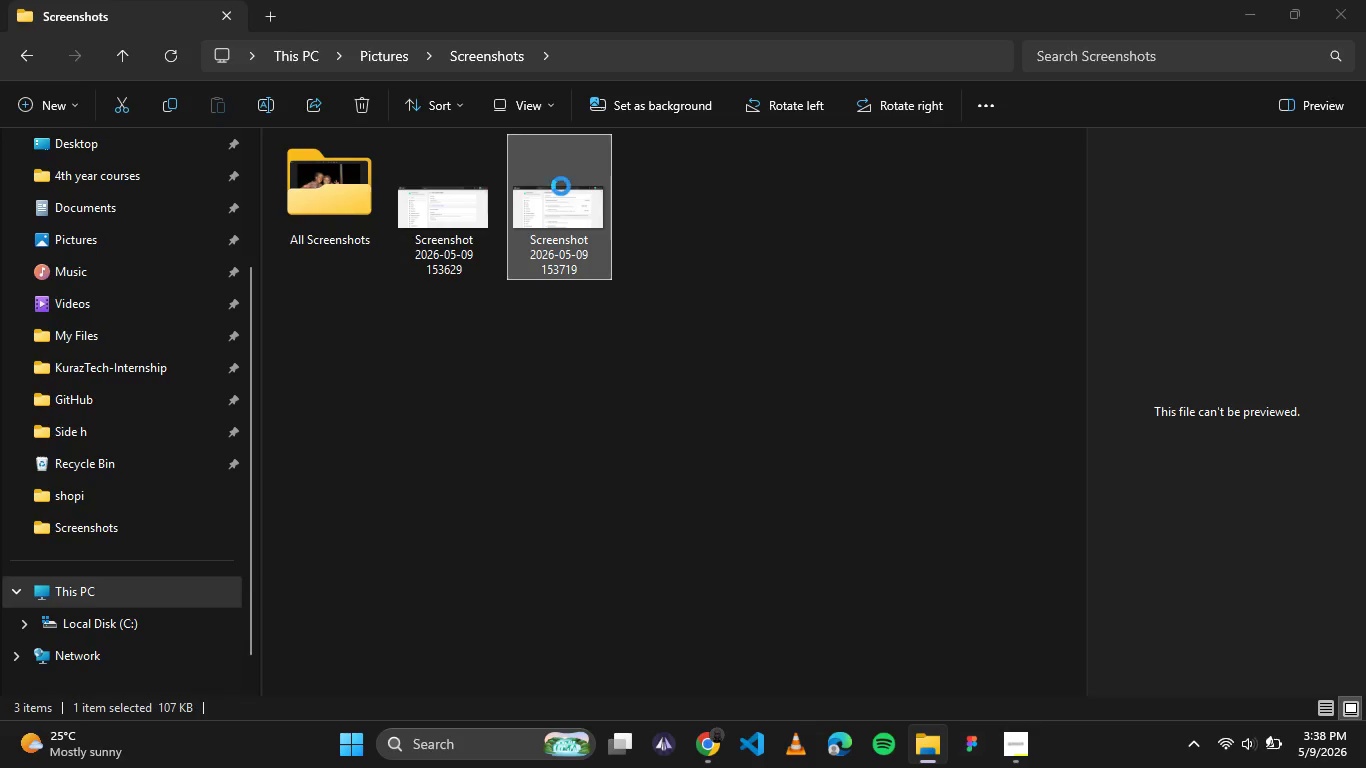 
left_click([35, 359])
 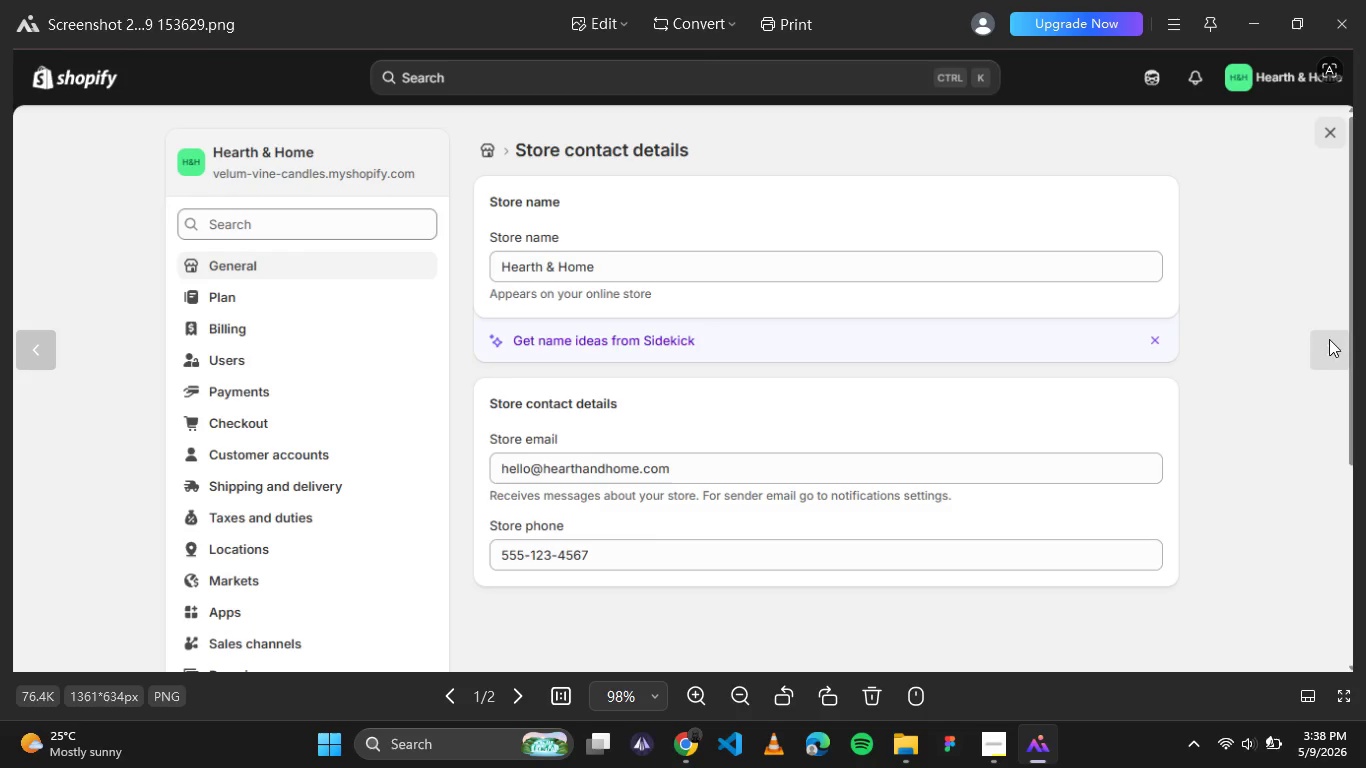 
wait(6.16)
 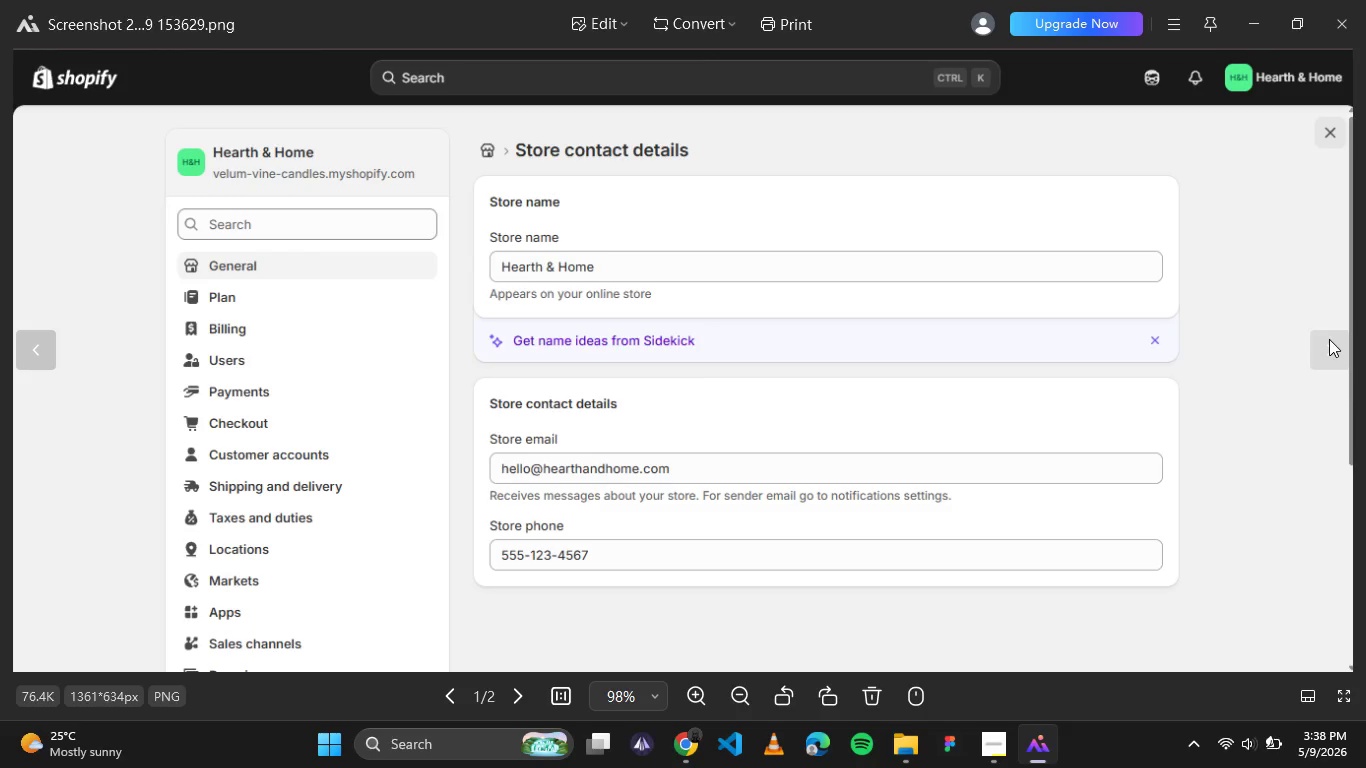 
left_click([1314, 358])
 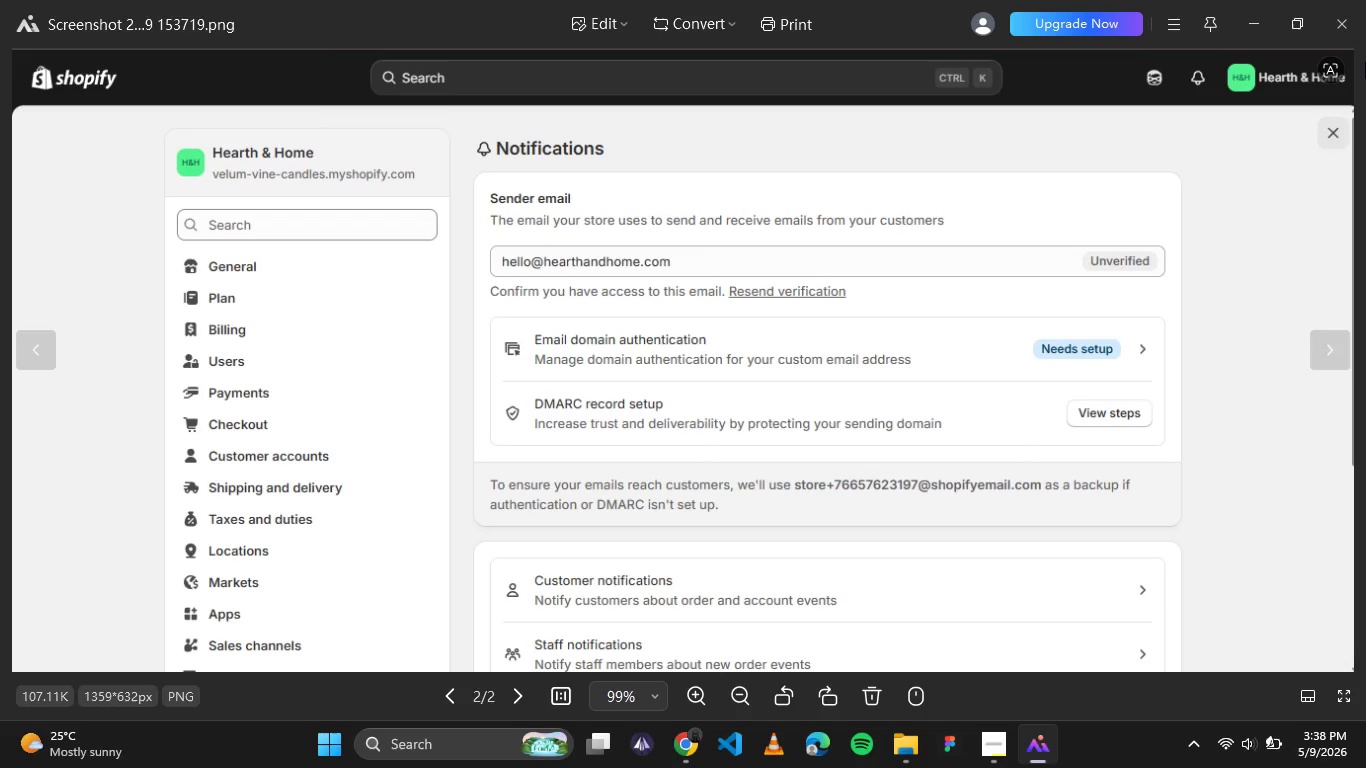 
left_click([1344, 24])
 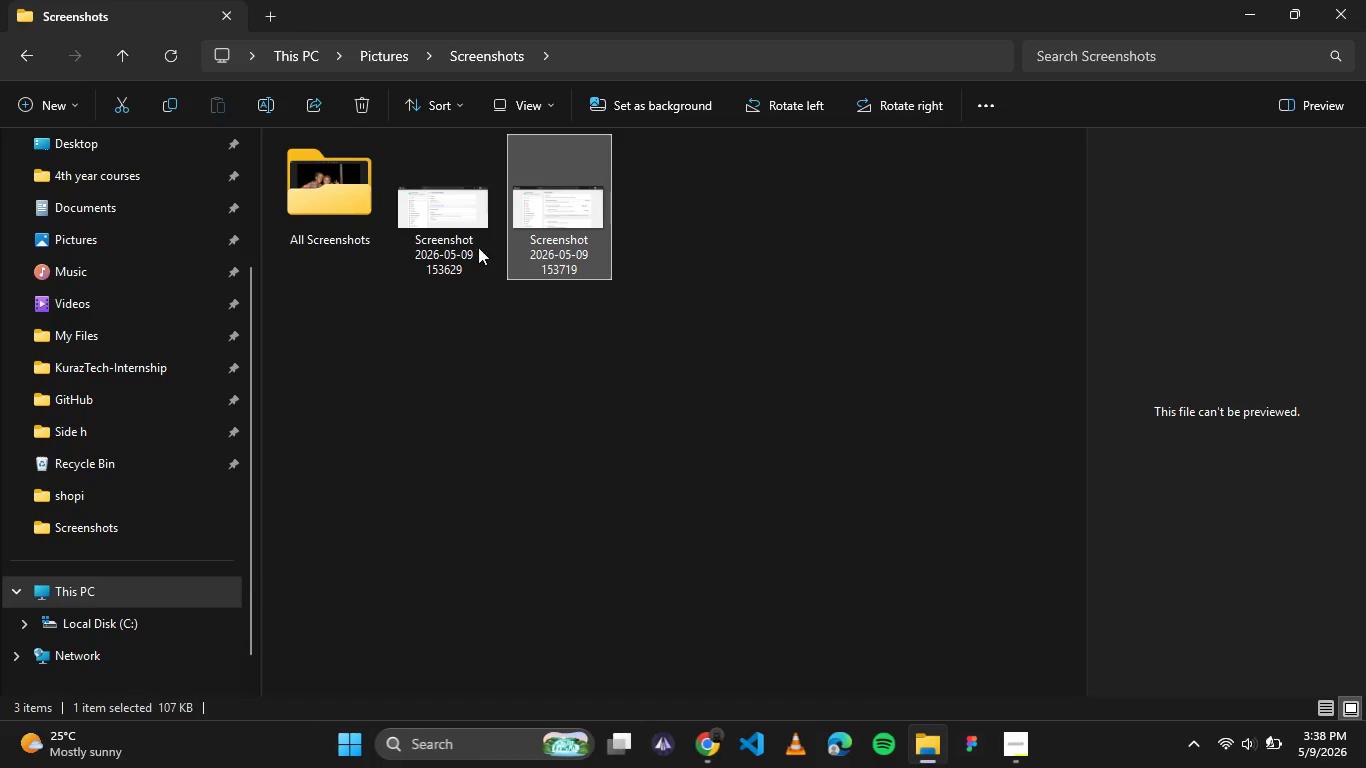 
left_click([426, 247])
 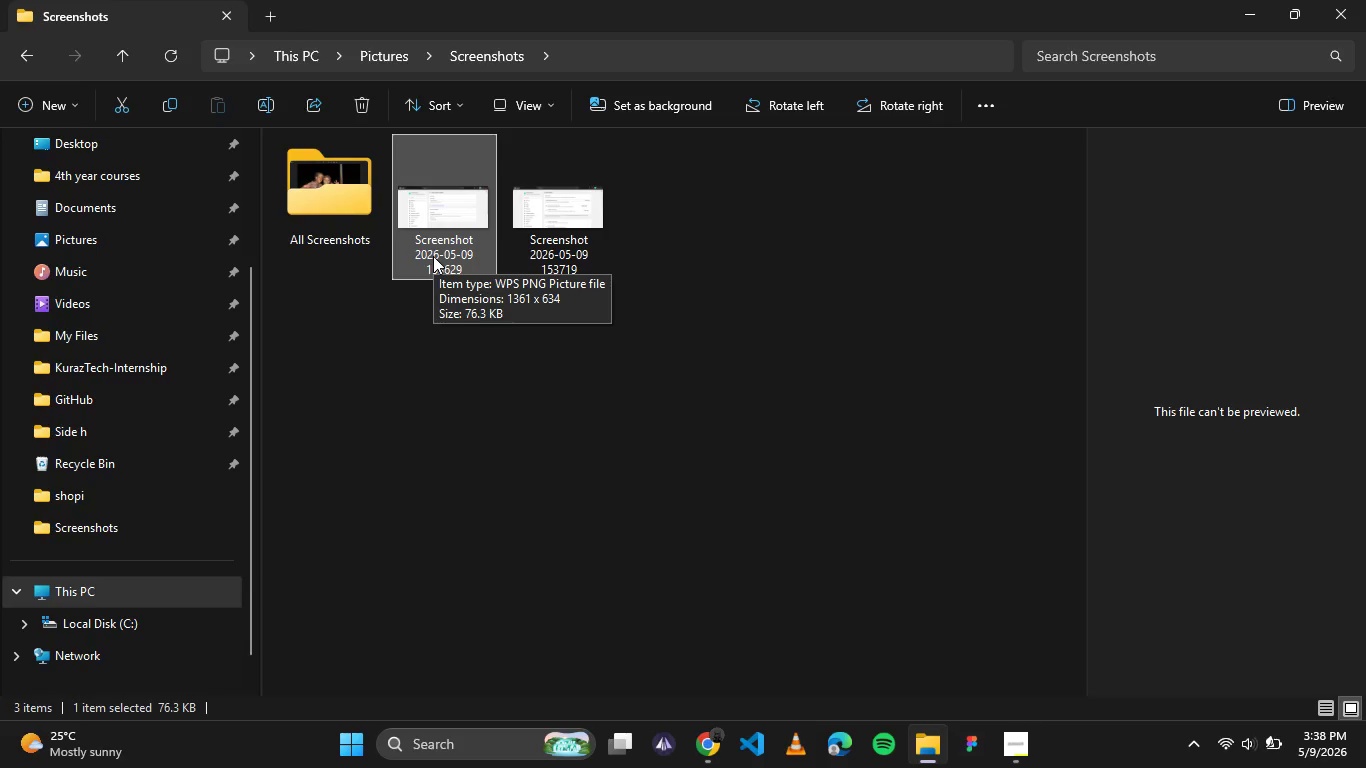 
left_click([433, 256])
 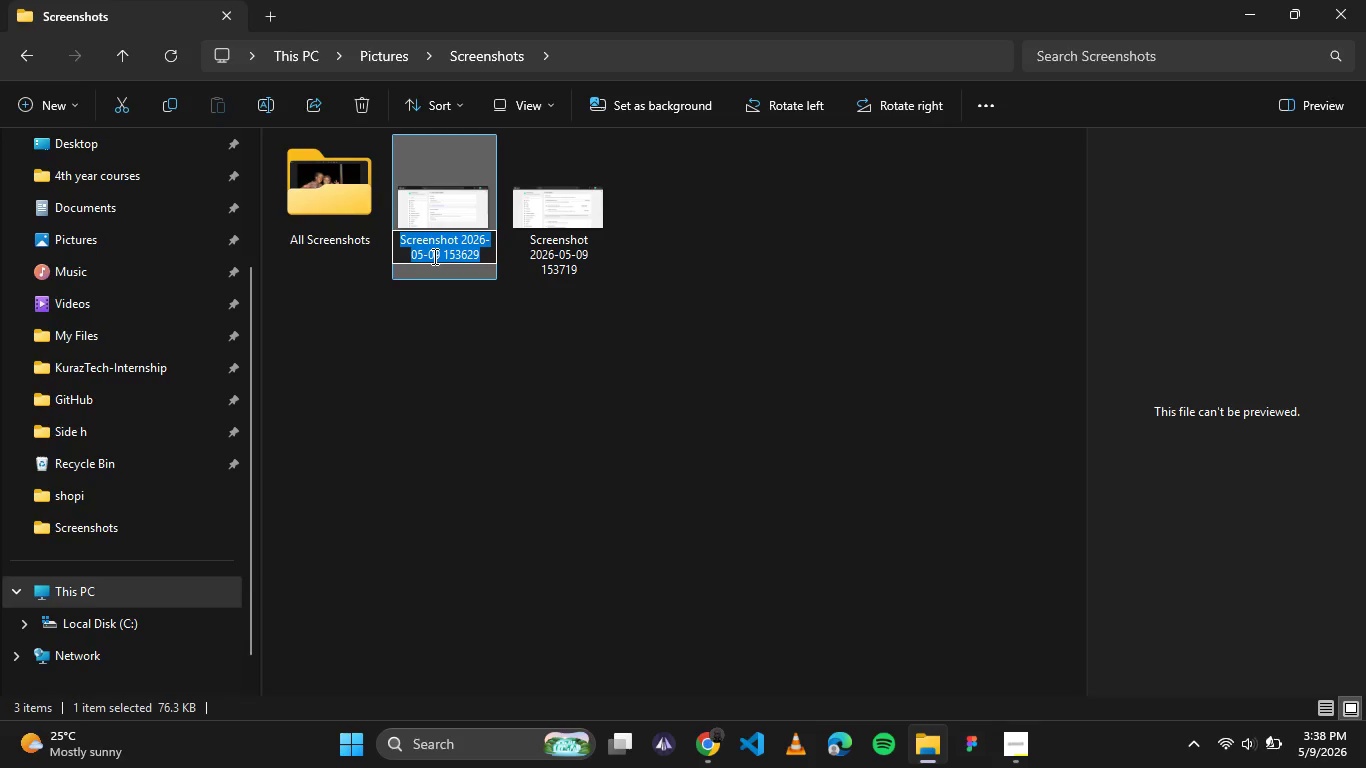 
type(store_contact_detaiols)
 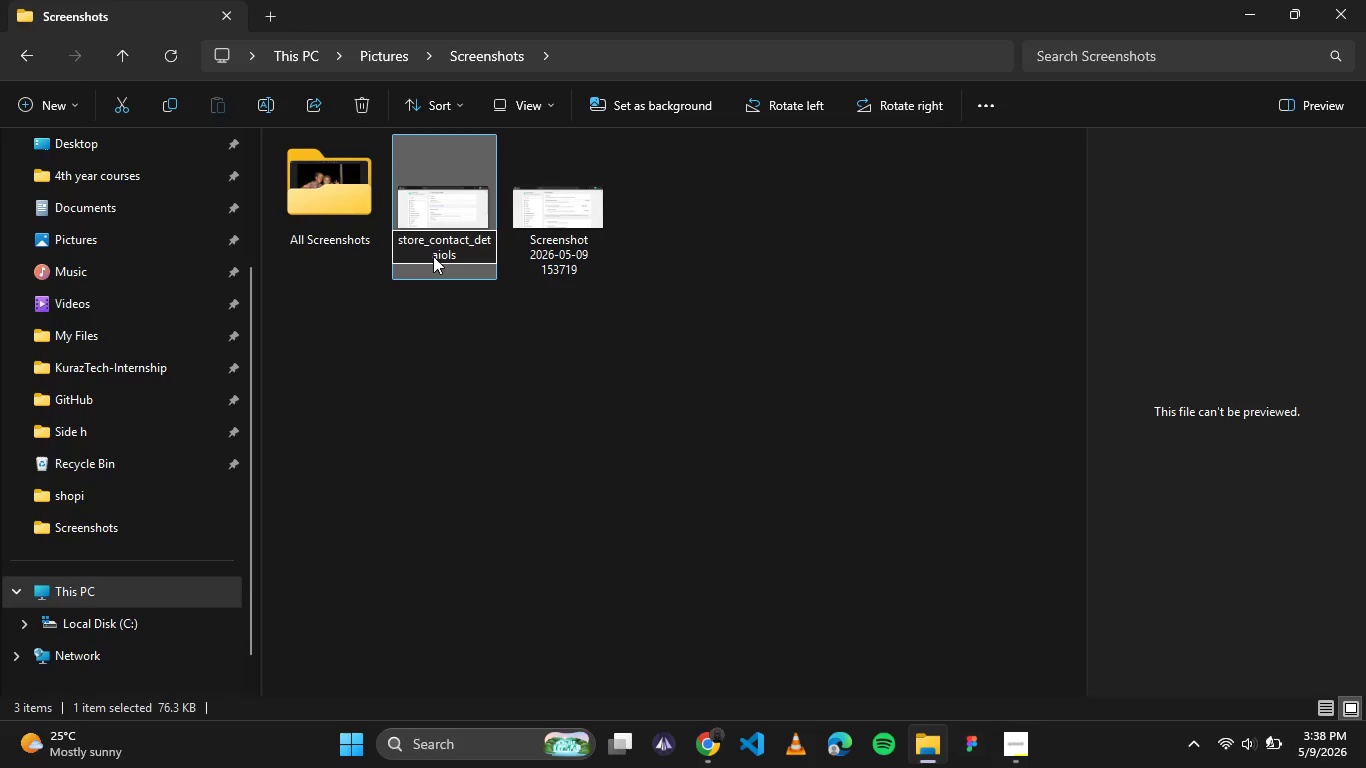 
wait(5.78)
 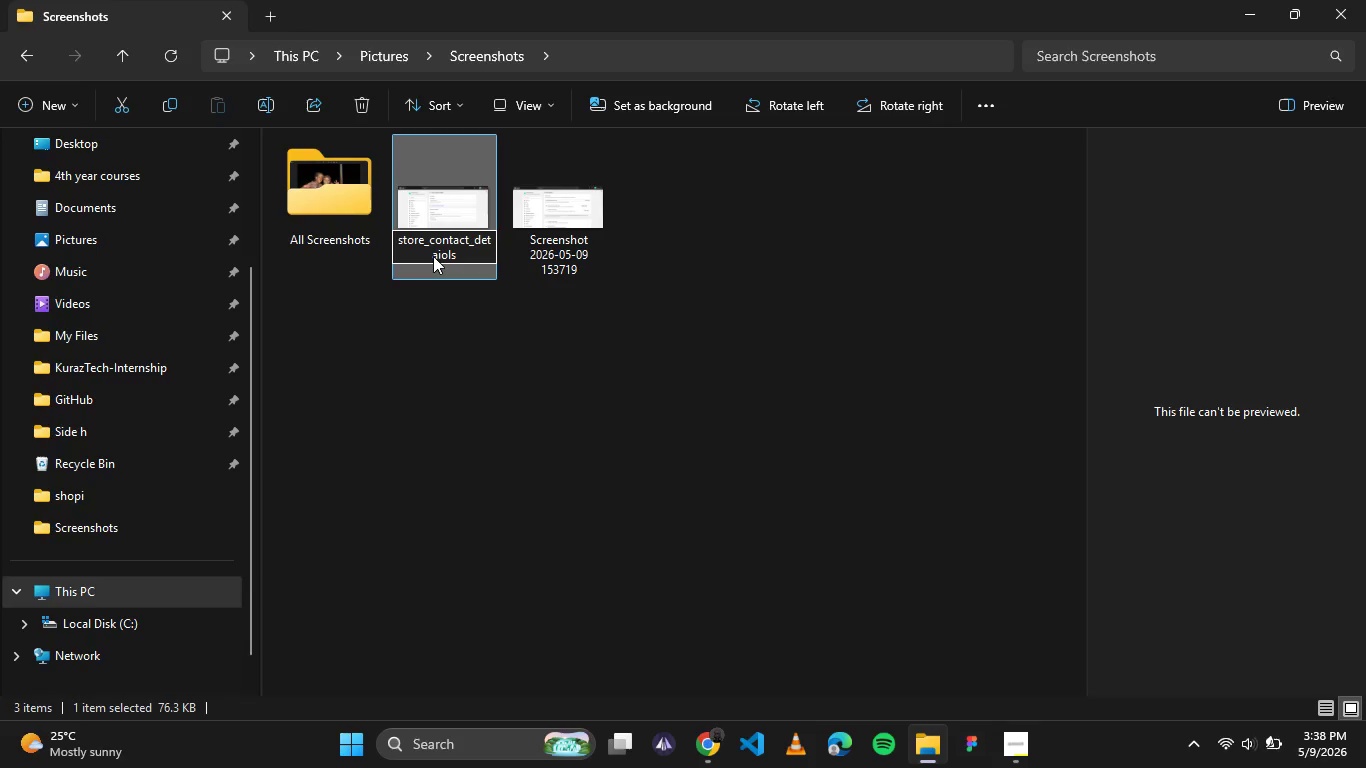 
left_click([568, 394])
 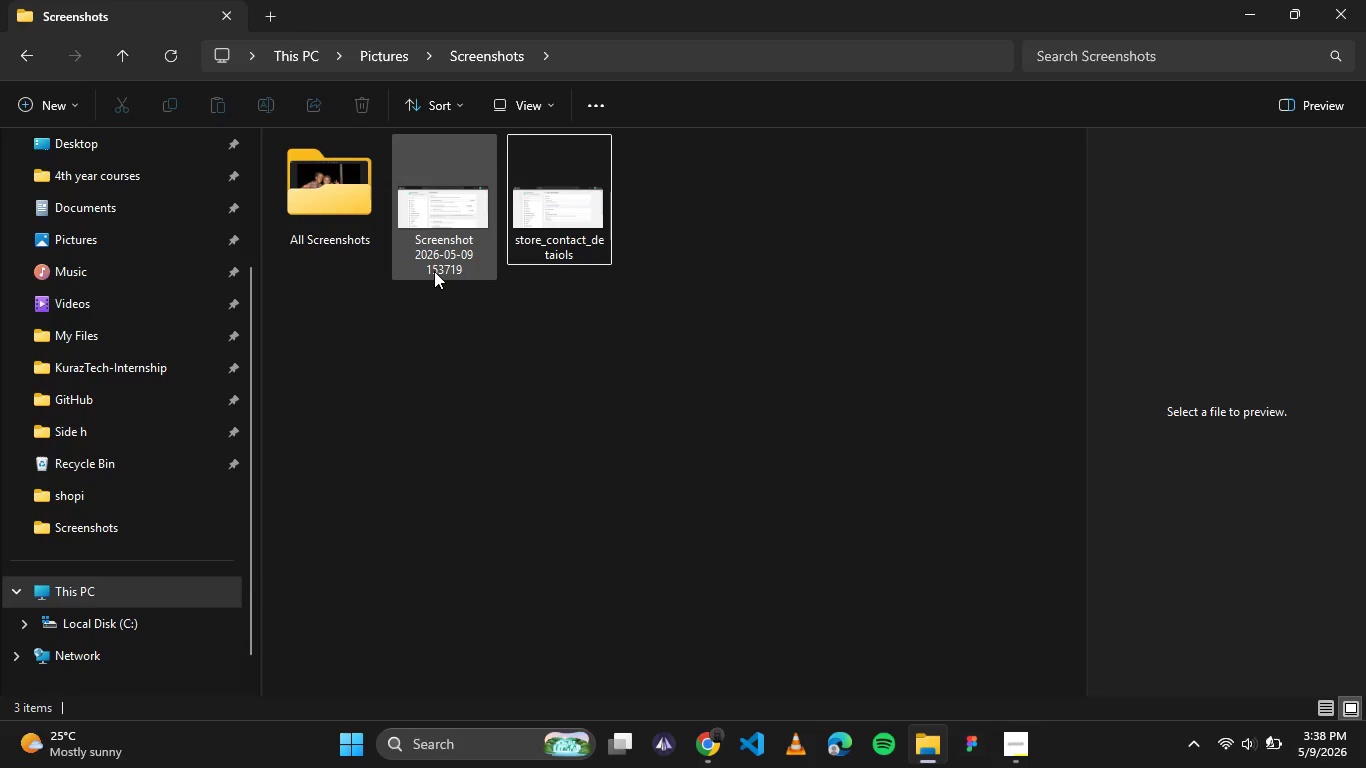 
left_click([436, 261])
 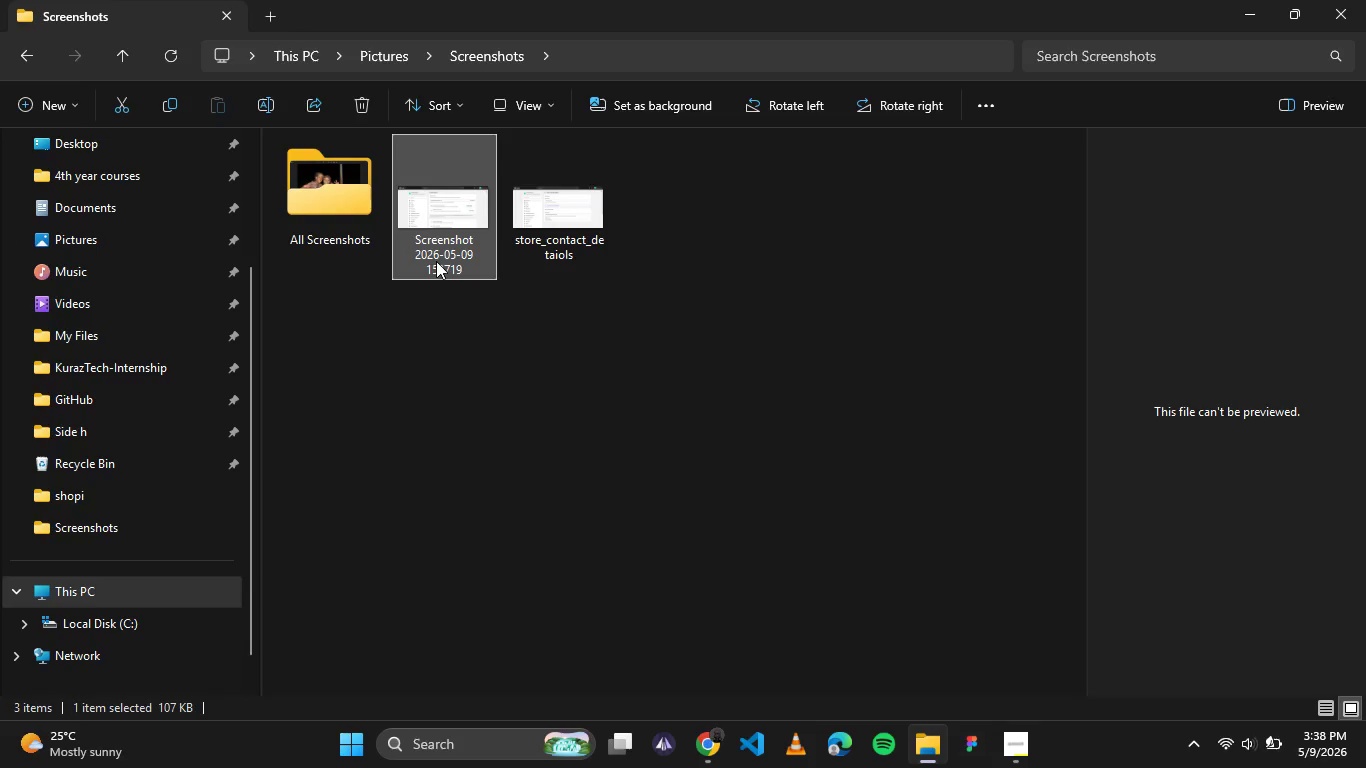 
left_click([437, 256])
 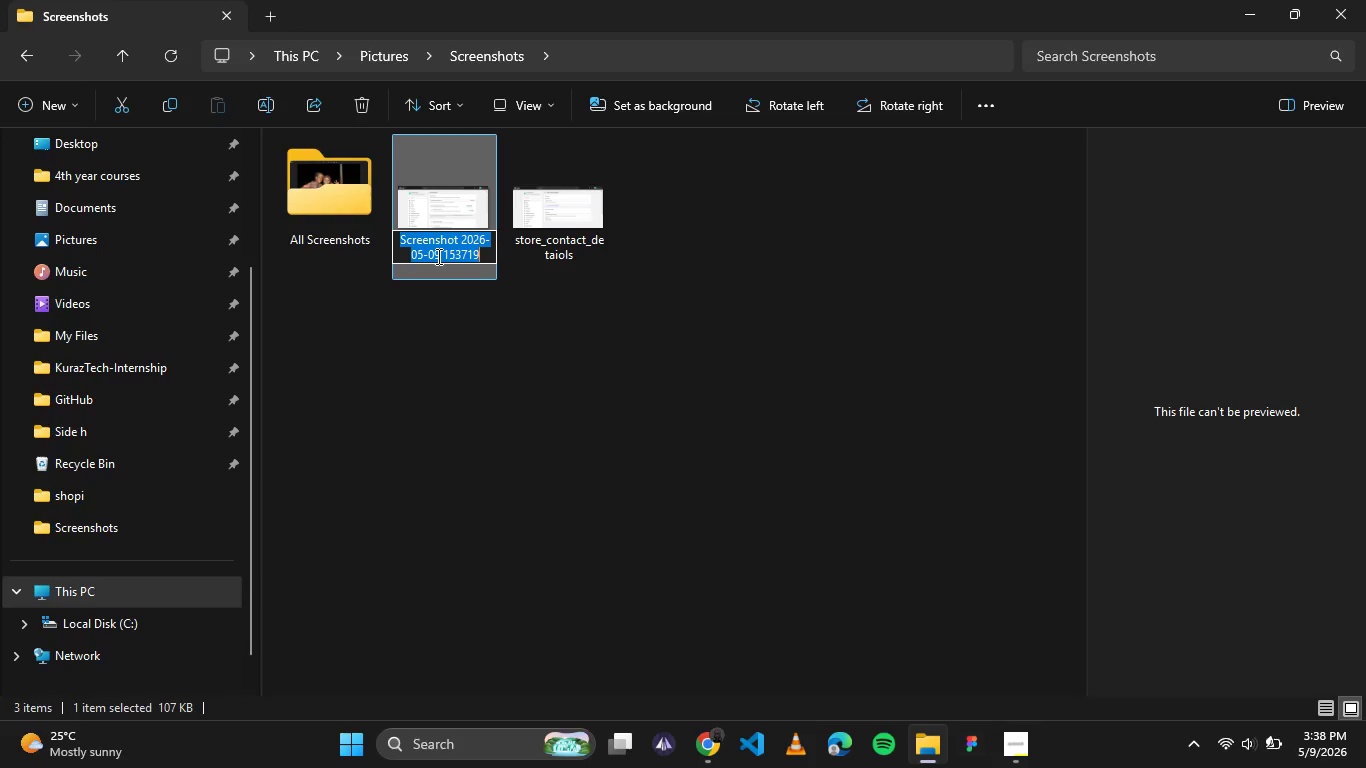 
type(sender_email)
 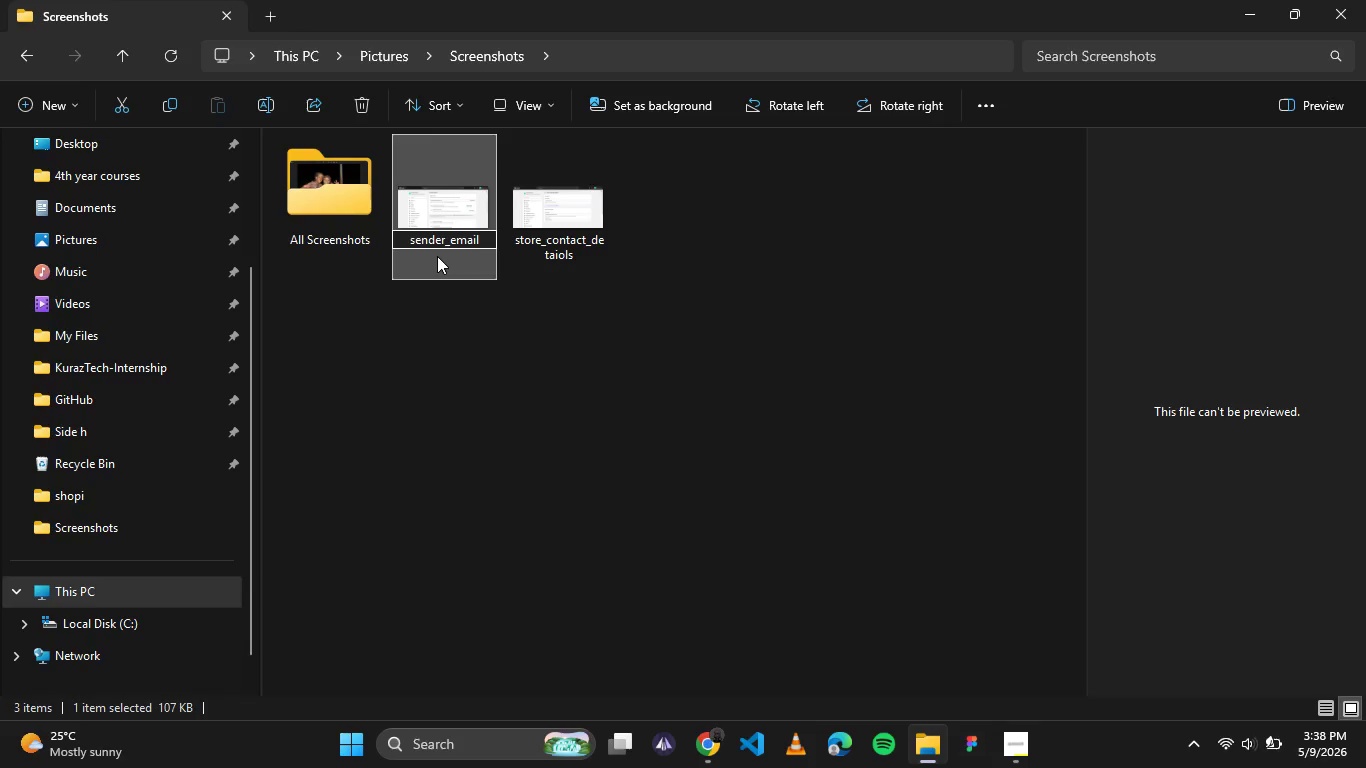 
wait(10.11)
 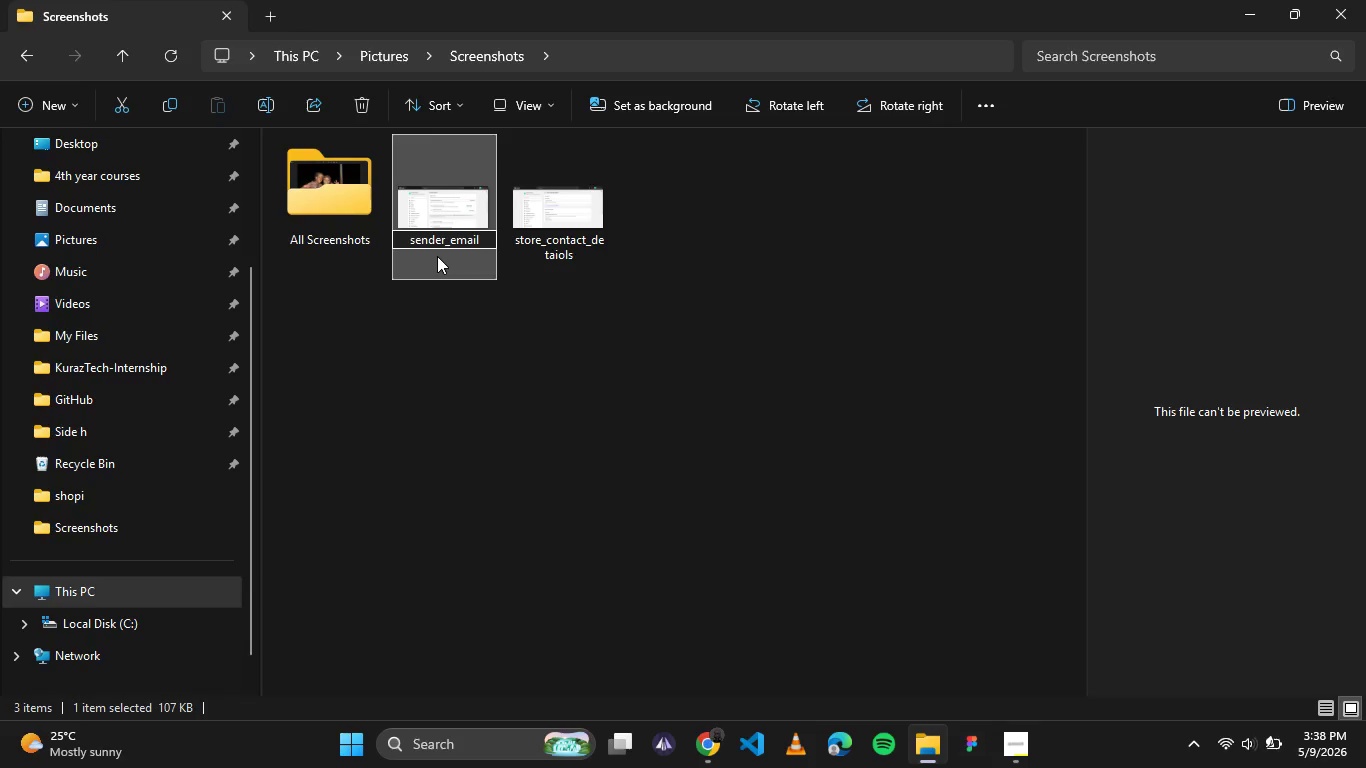 
left_click([474, 337])
 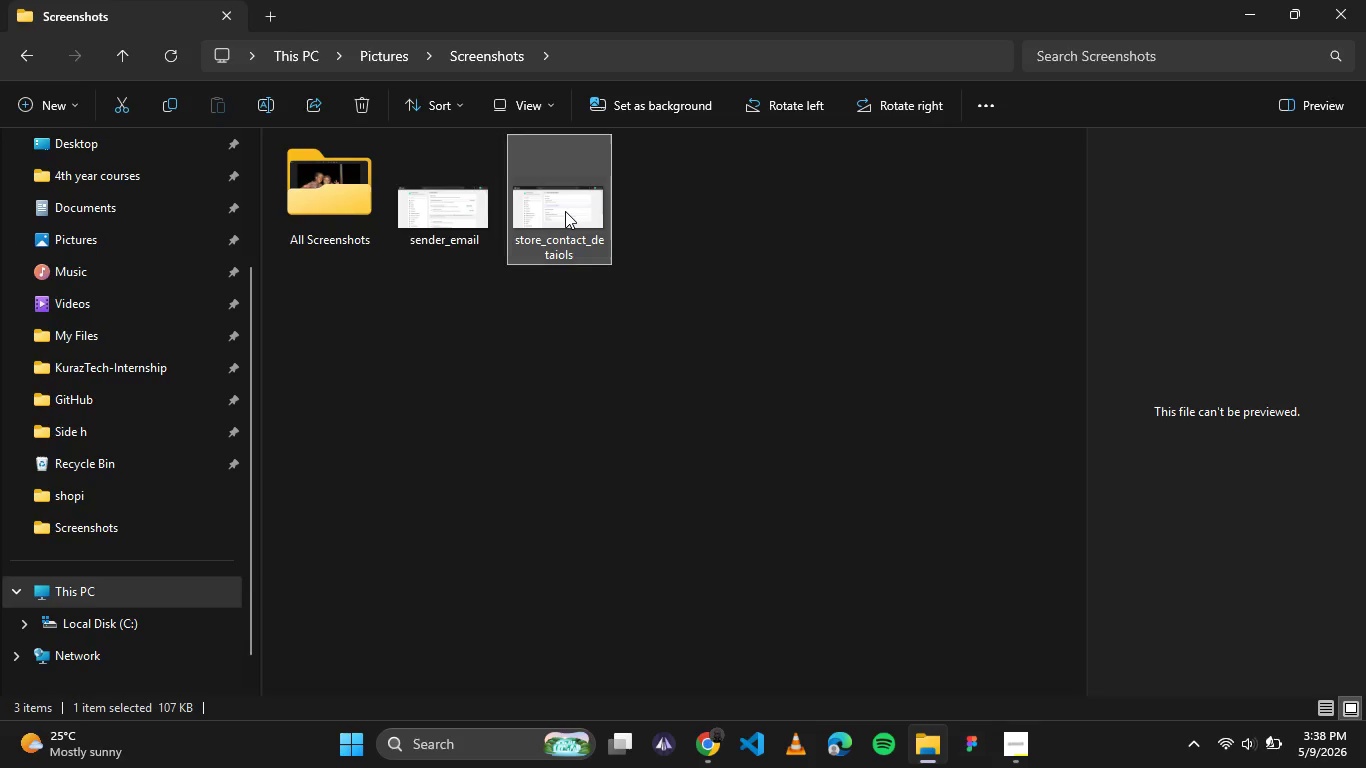 
double_click([565, 211])
 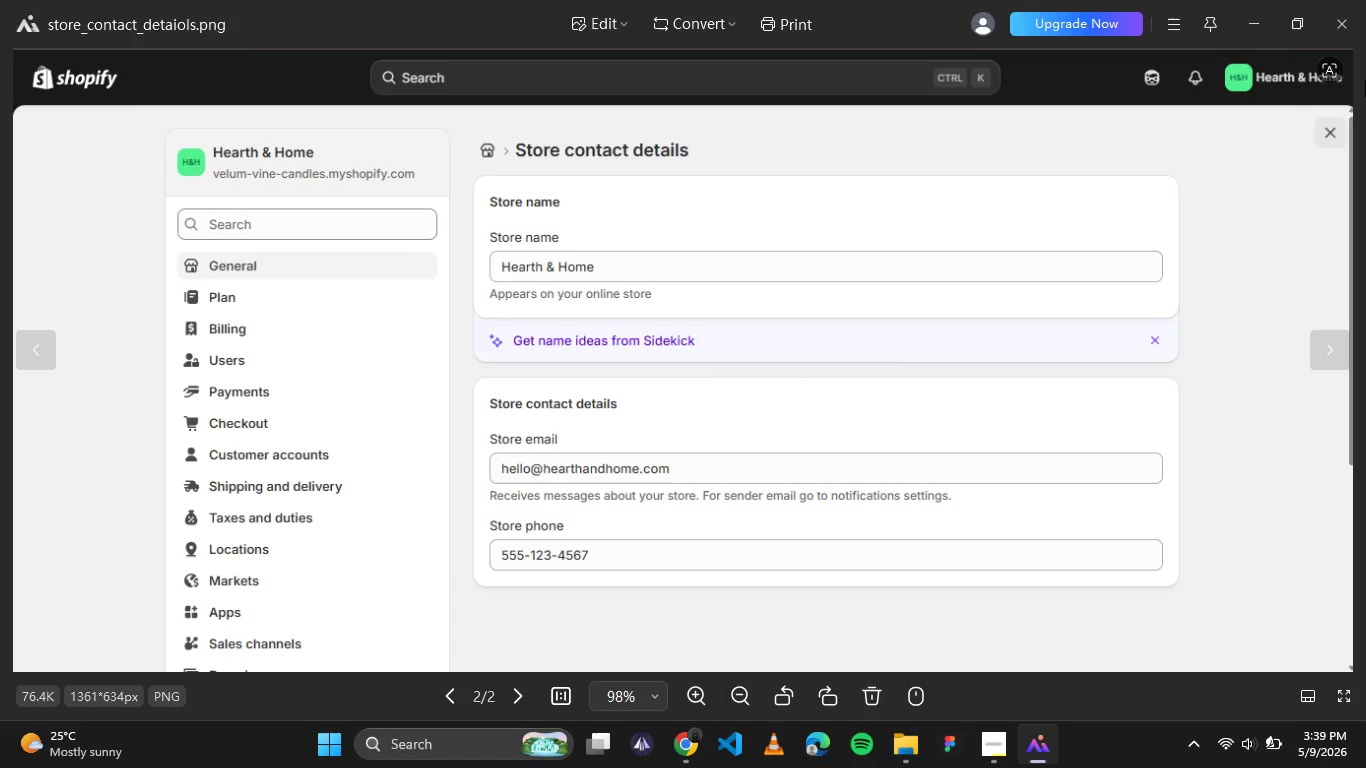 
wait(7.33)
 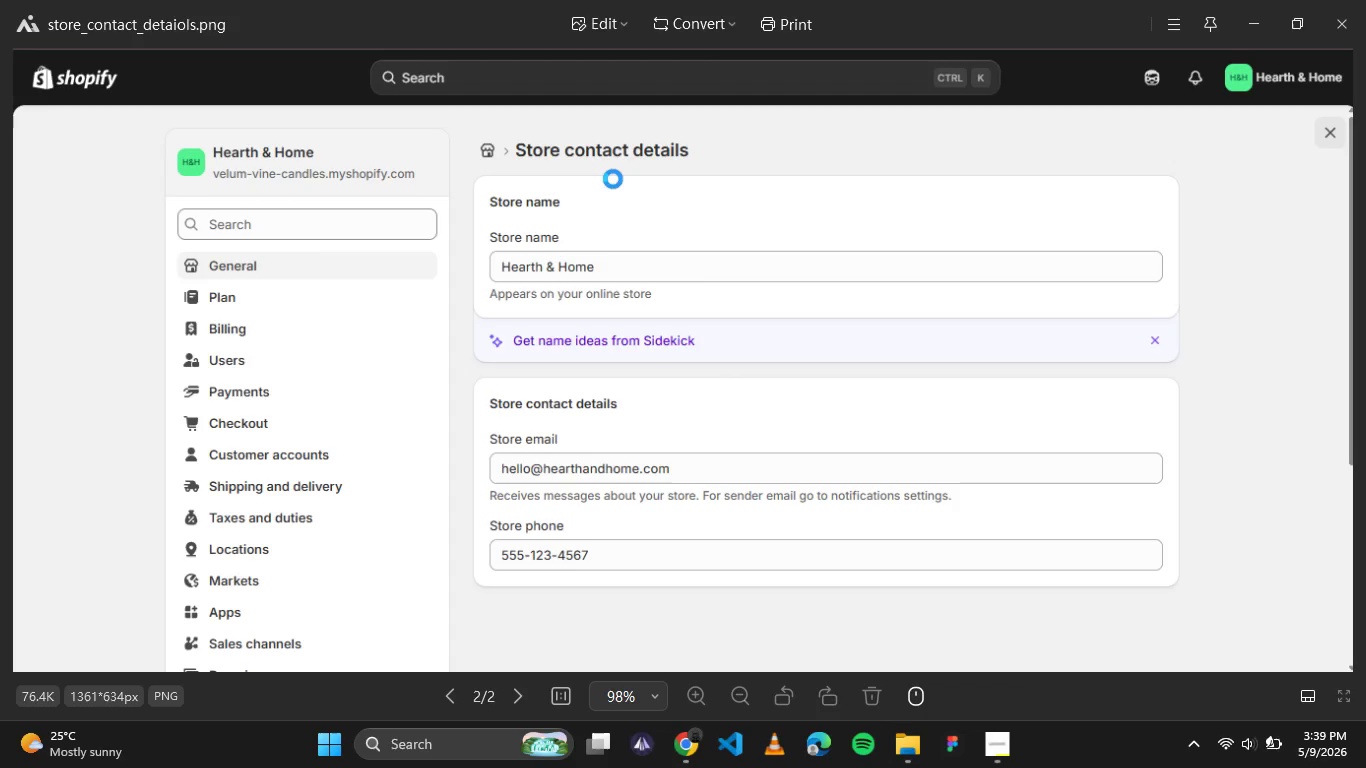 
left_click([1331, 17])
 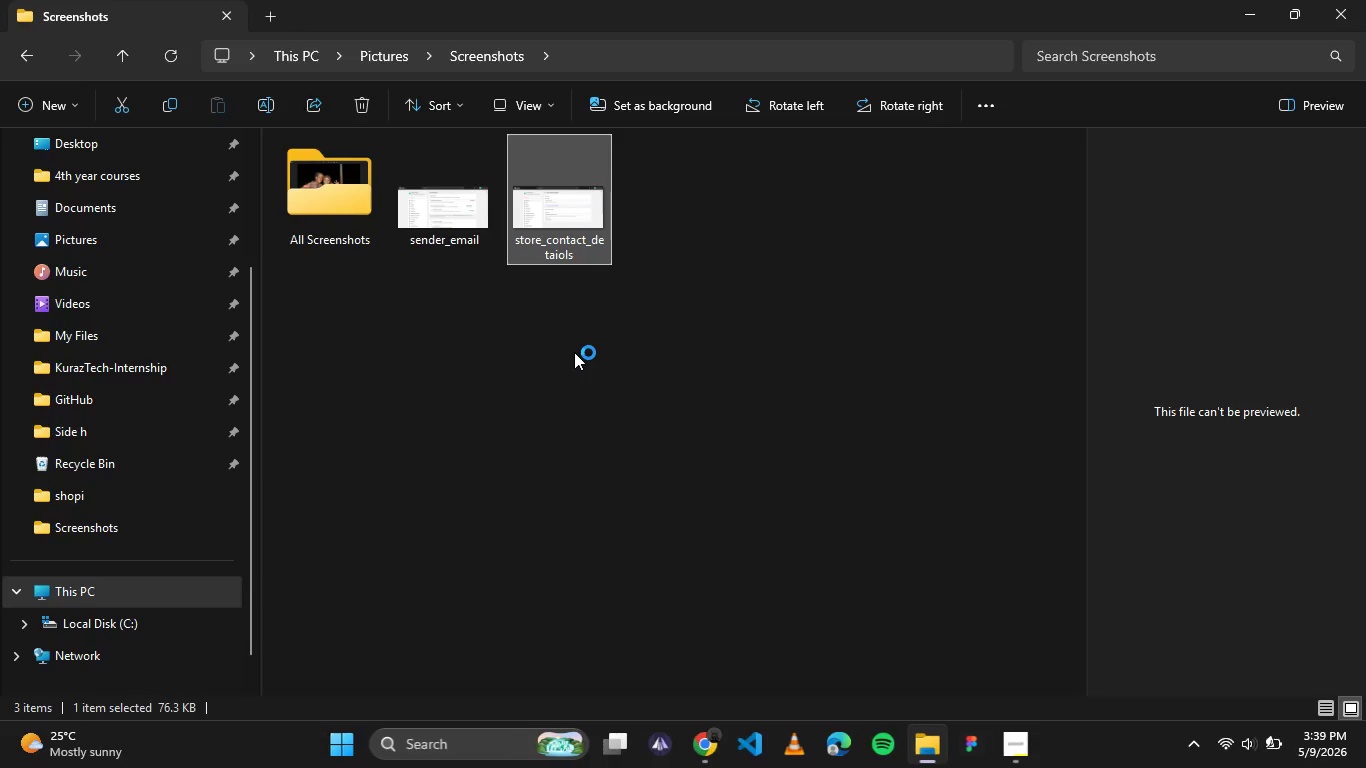 
left_click([574, 352])
 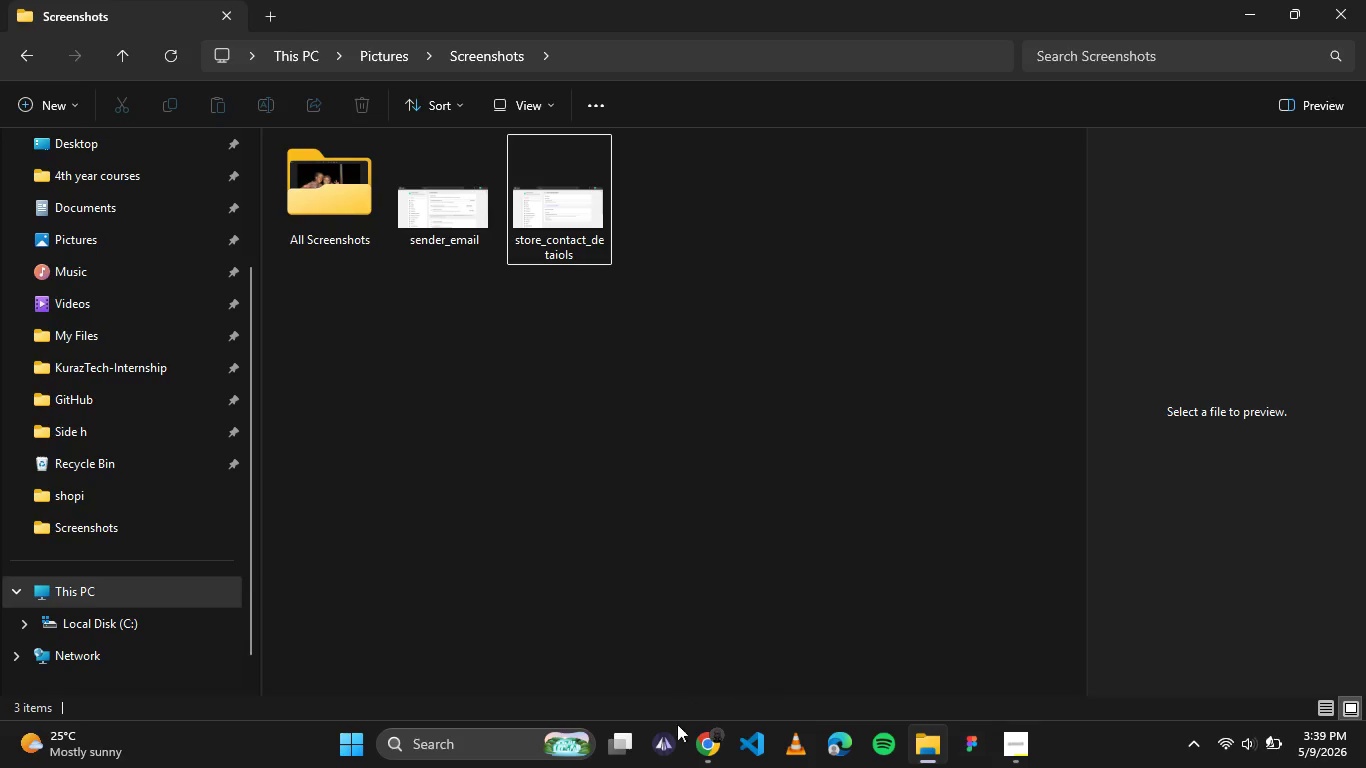 
left_click([714, 756])
 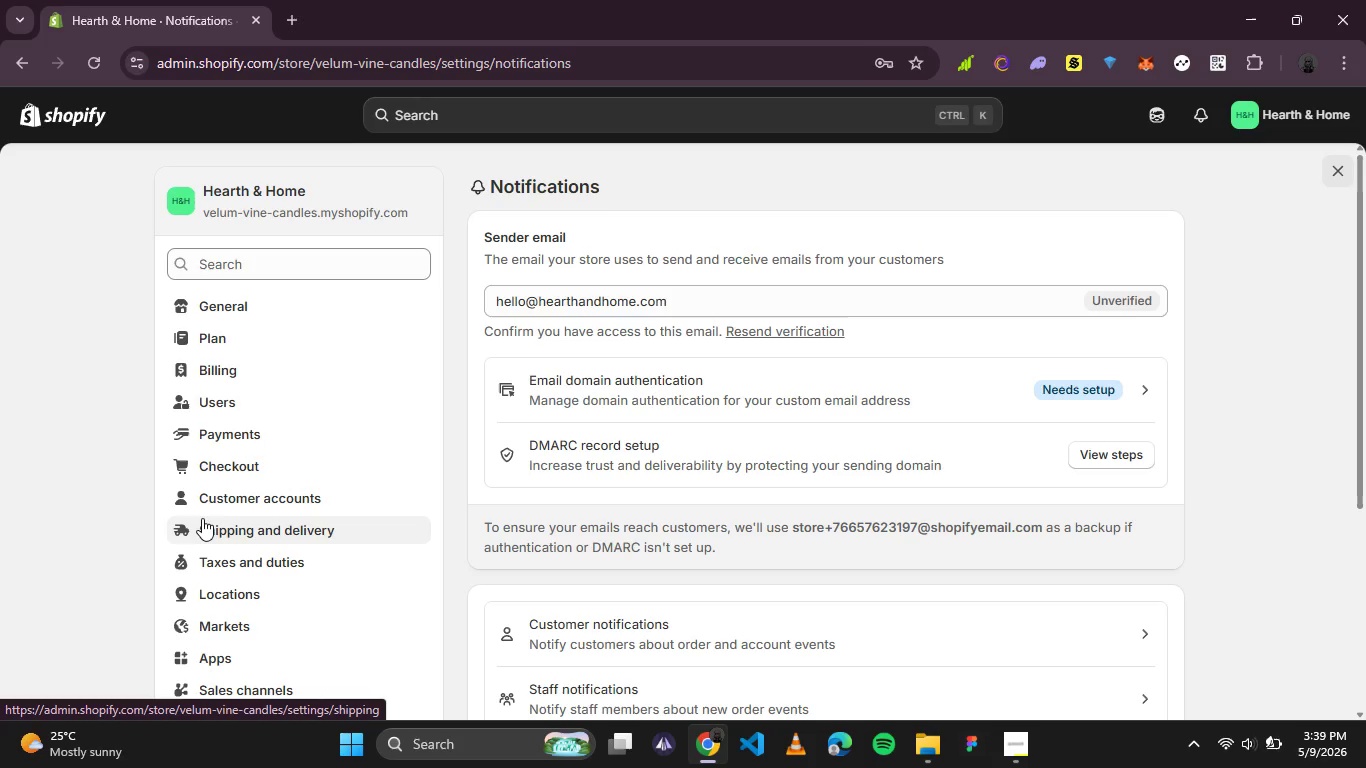 
wait(5.56)
 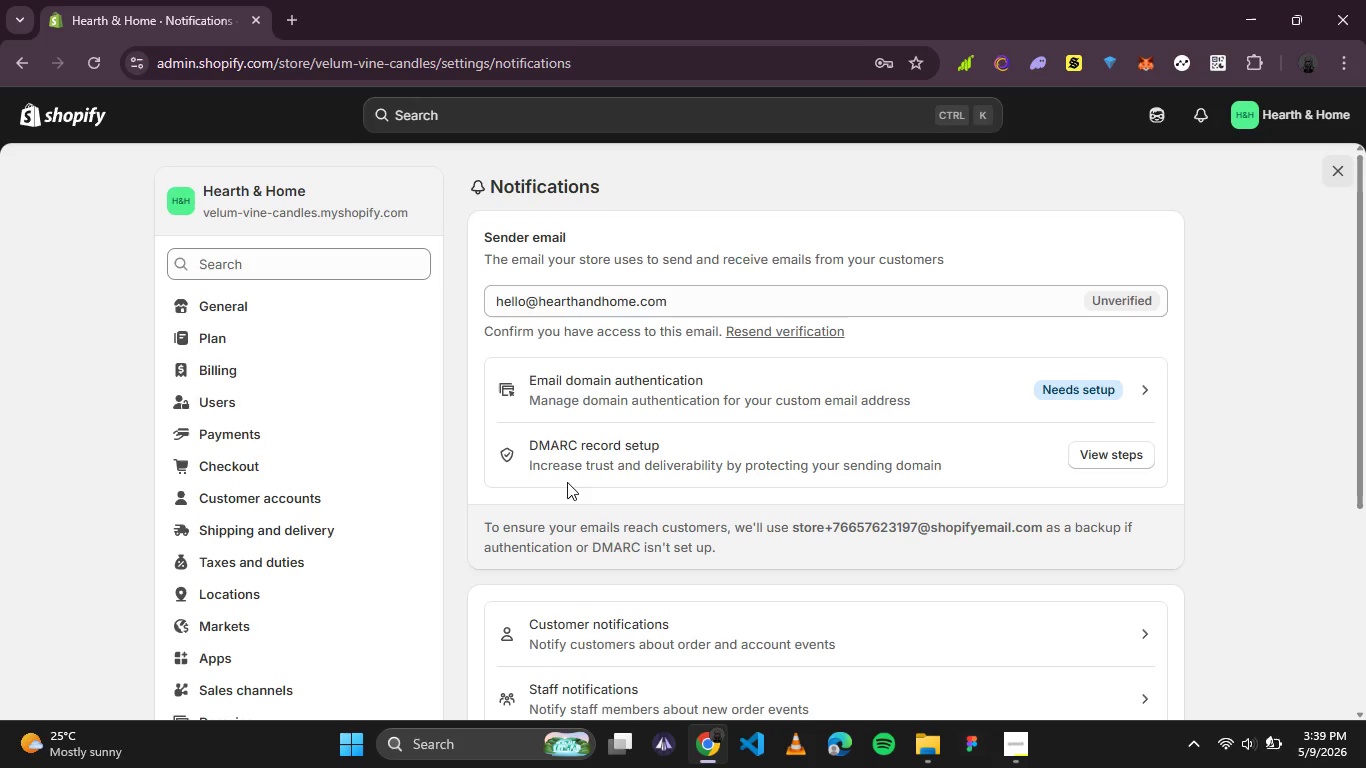 
scroll: coordinate [203, 580], scroll_direction: down, amount: 3.0
 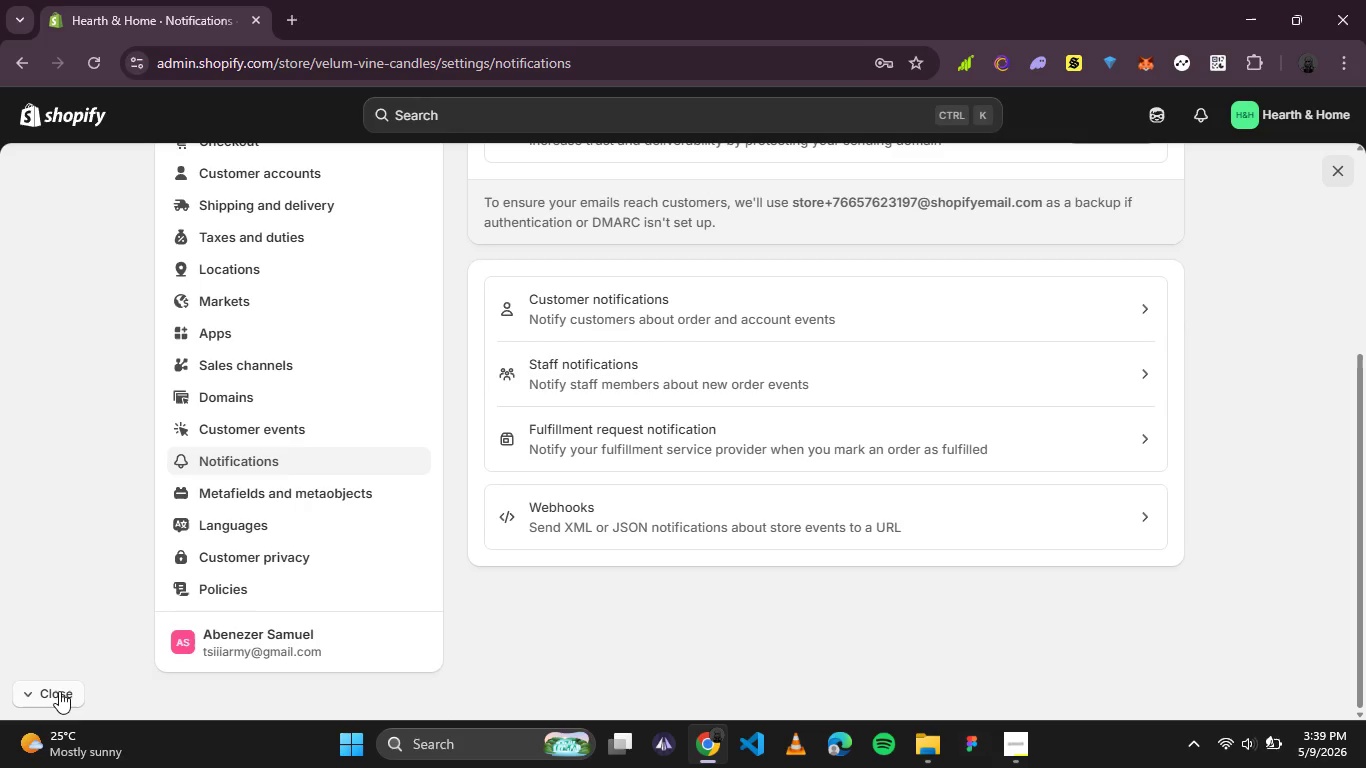 
left_click([59, 691])
 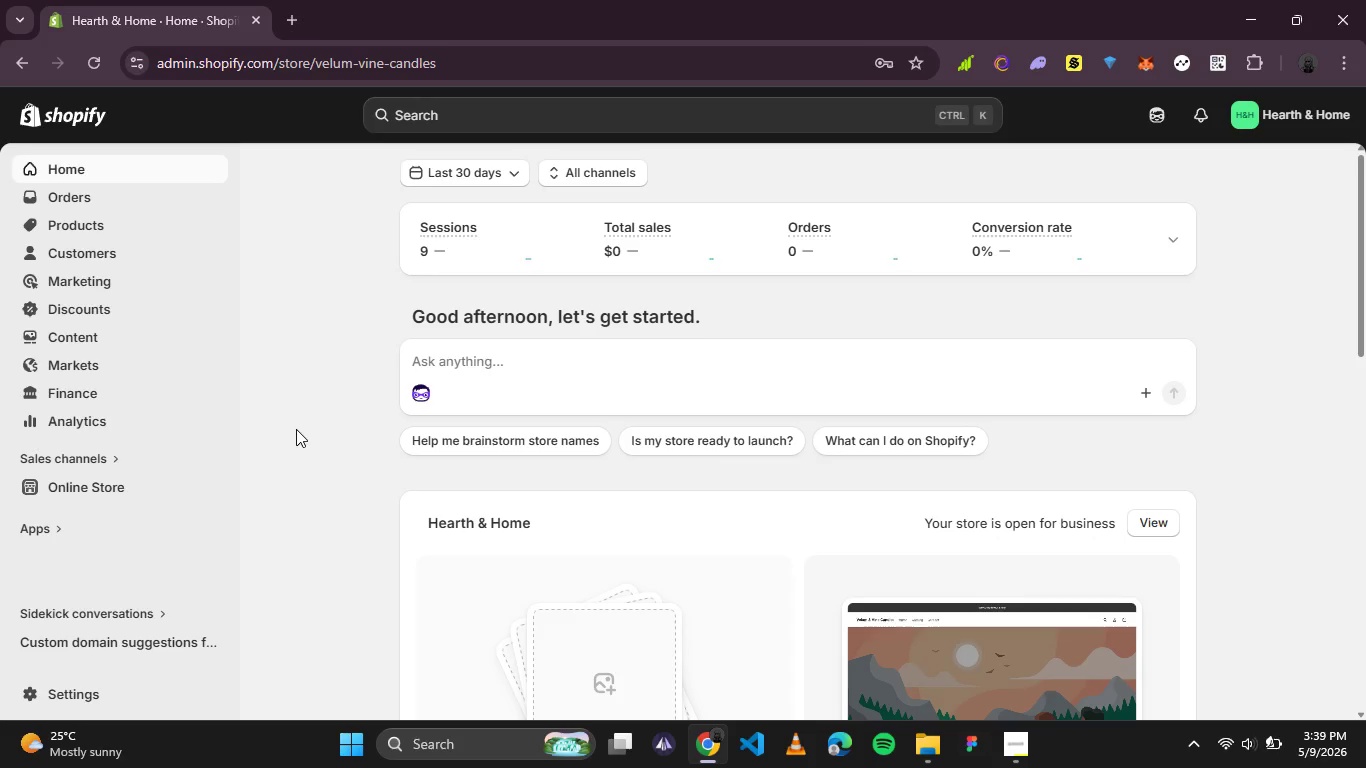 
wait(5.64)
 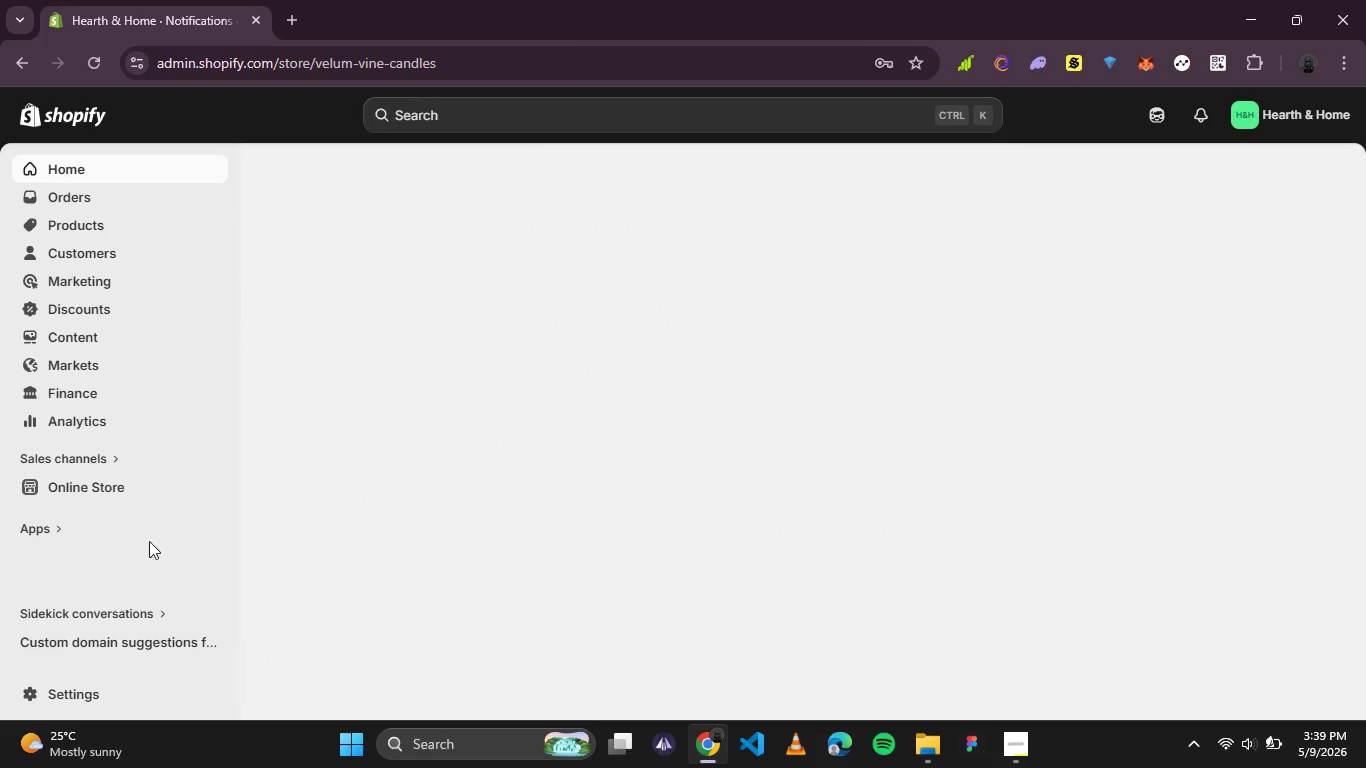 
left_click([58, 697])
 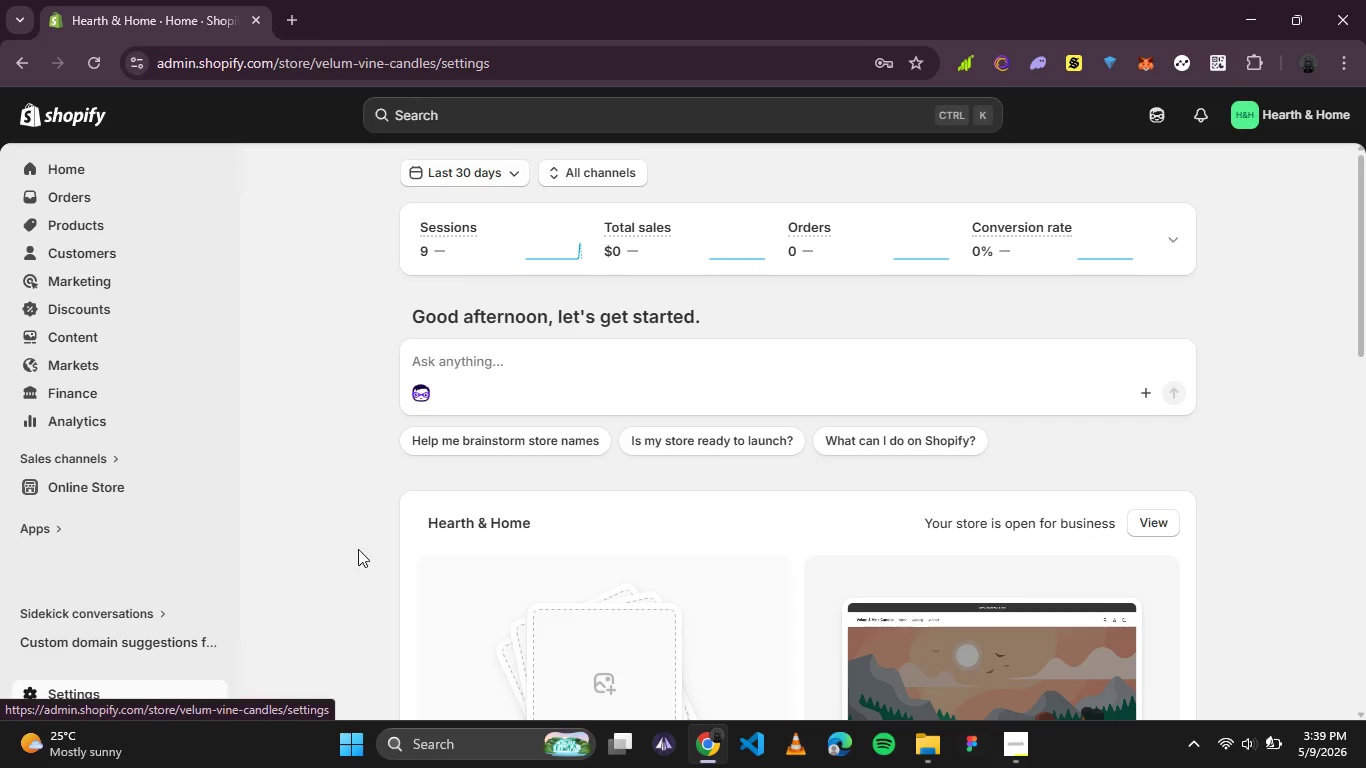 
mouse_move([426, 520])
 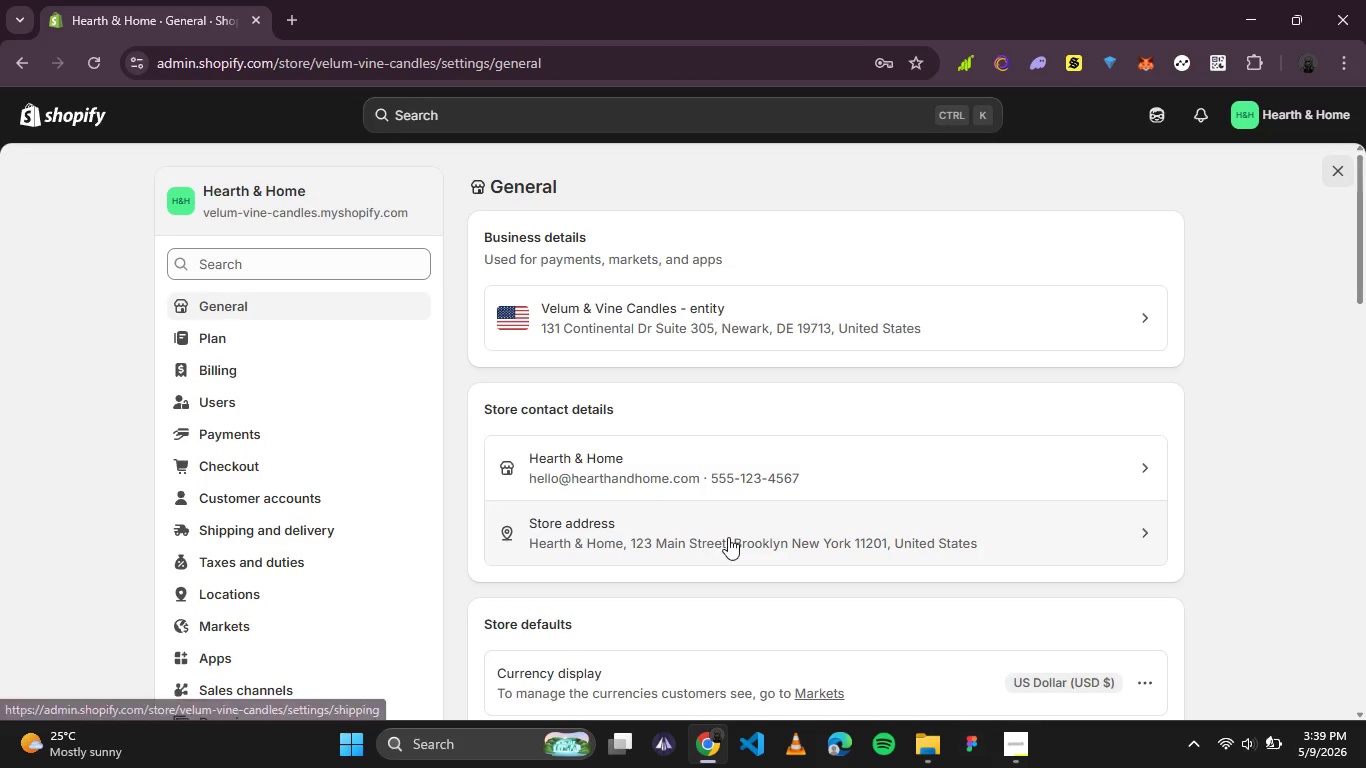 
left_click([728, 537])
 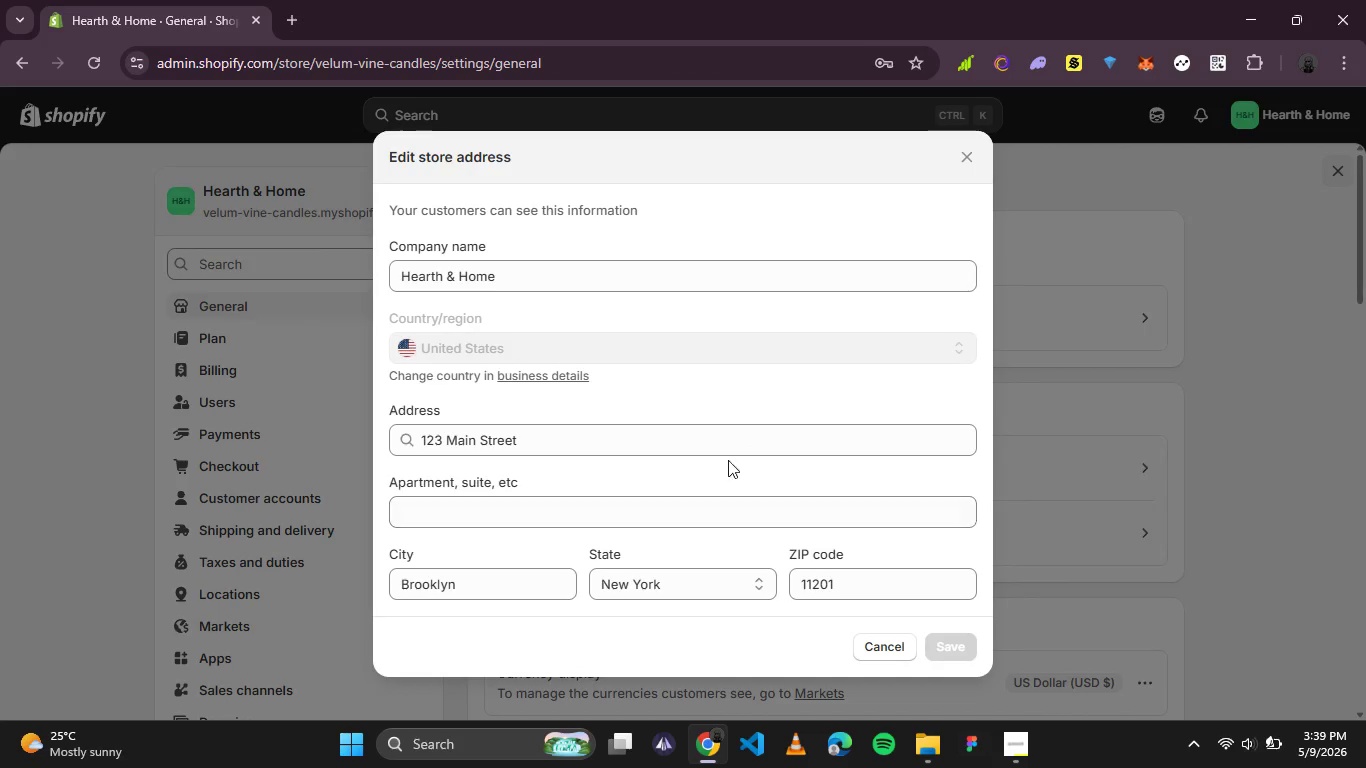 
scroll: coordinate [725, 455], scroll_direction: down, amount: 1.0
 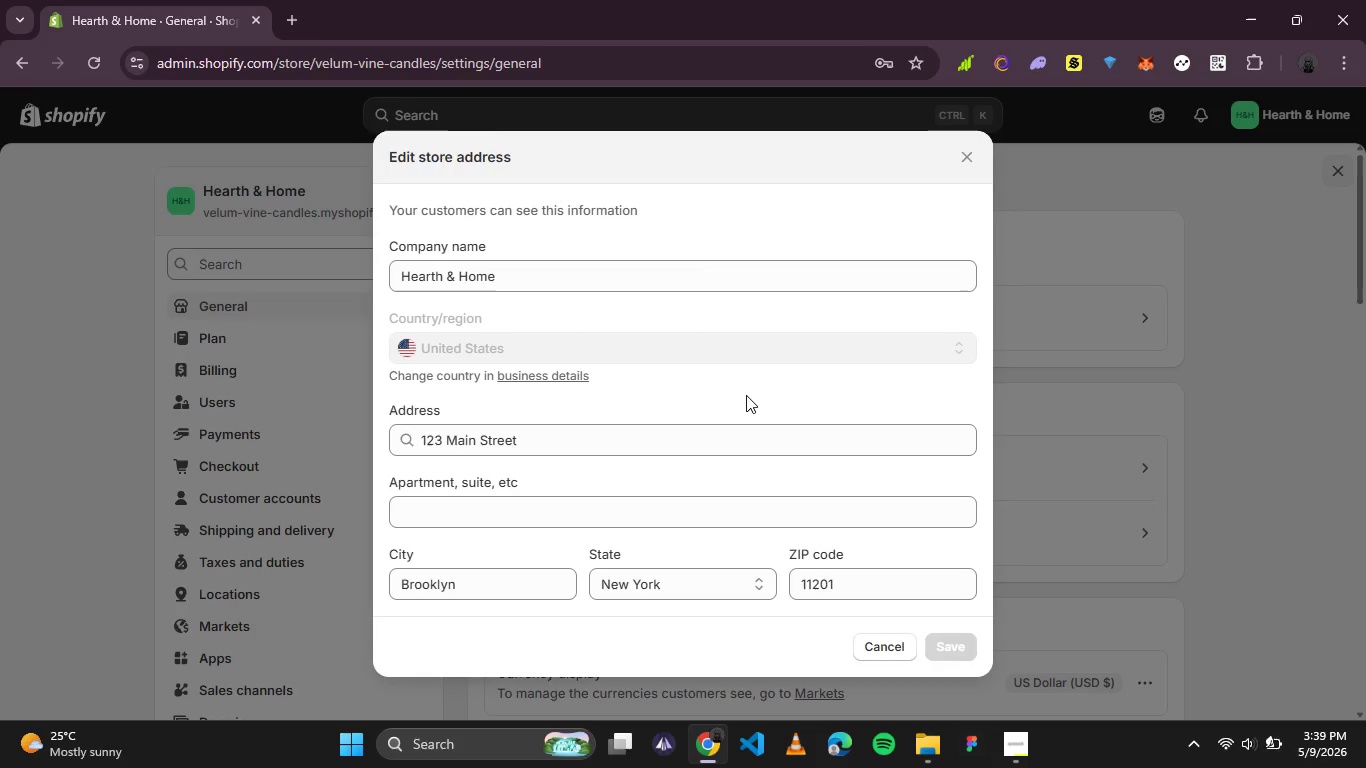 
key(PrintScreen)
 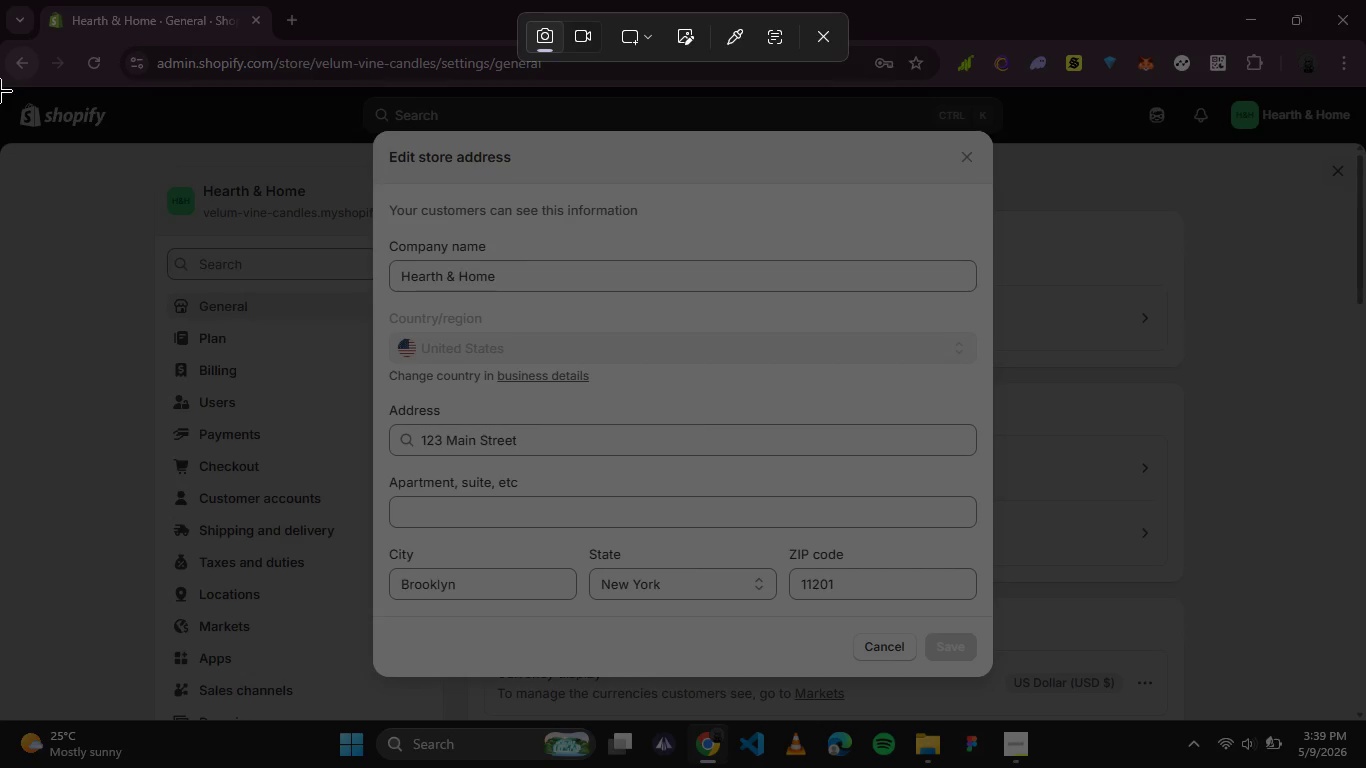 
left_click_drag(start_coordinate=[0, 88], to_coordinate=[1364, 716])
 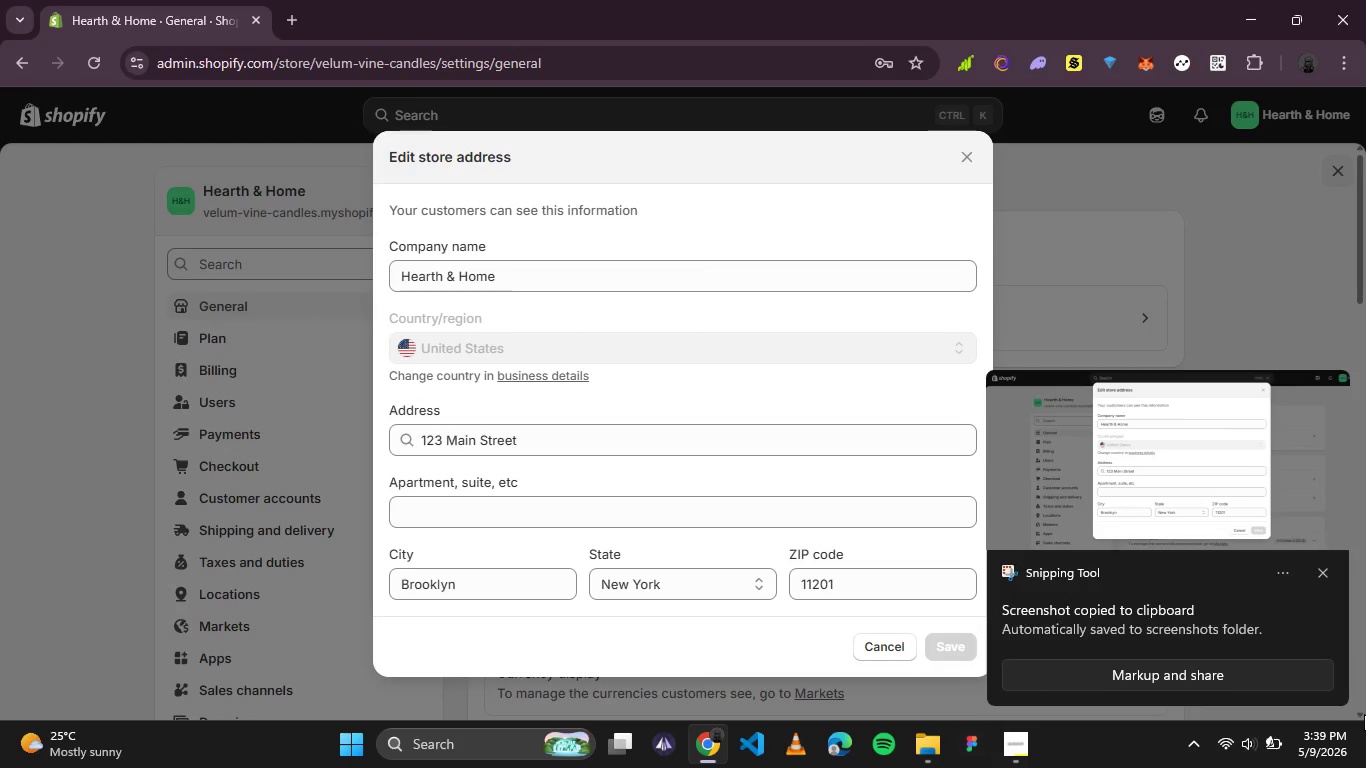 
wait(10.11)
 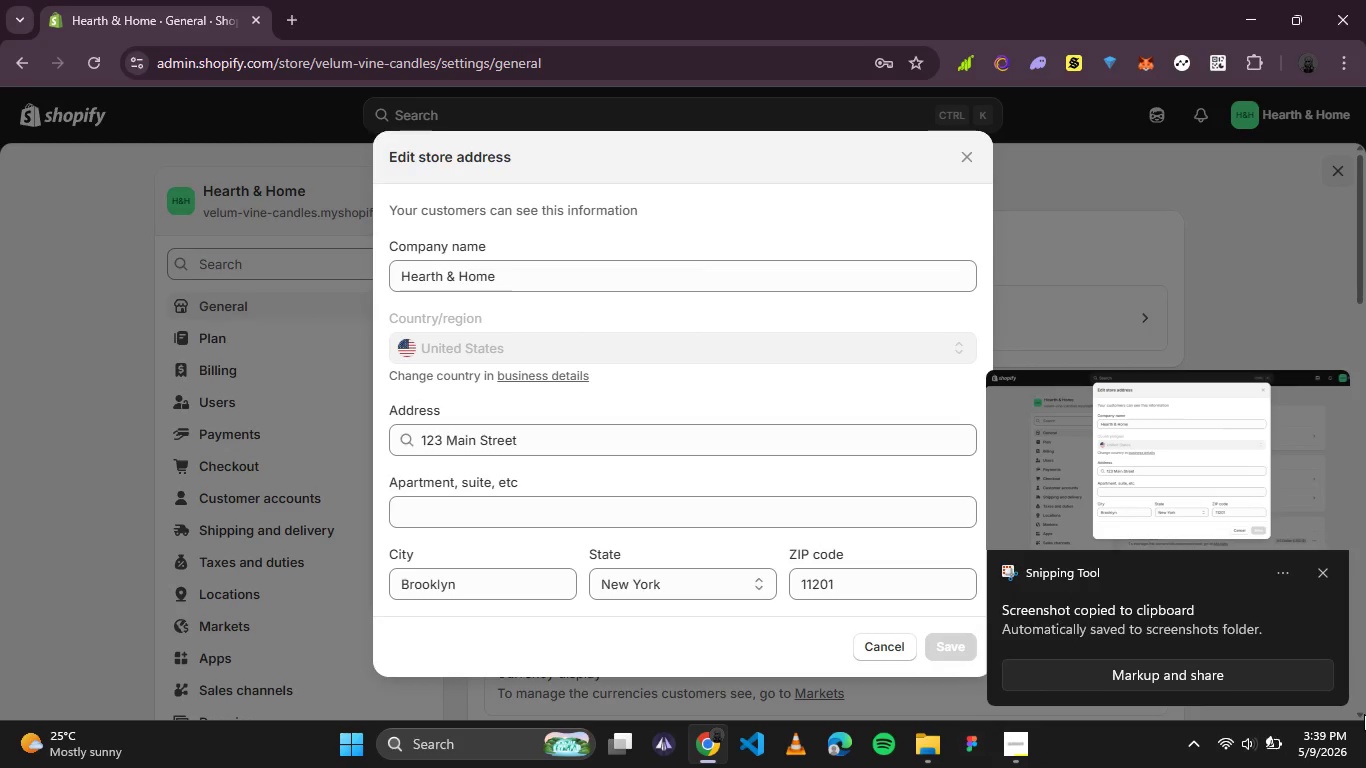 
left_click([931, 745])
 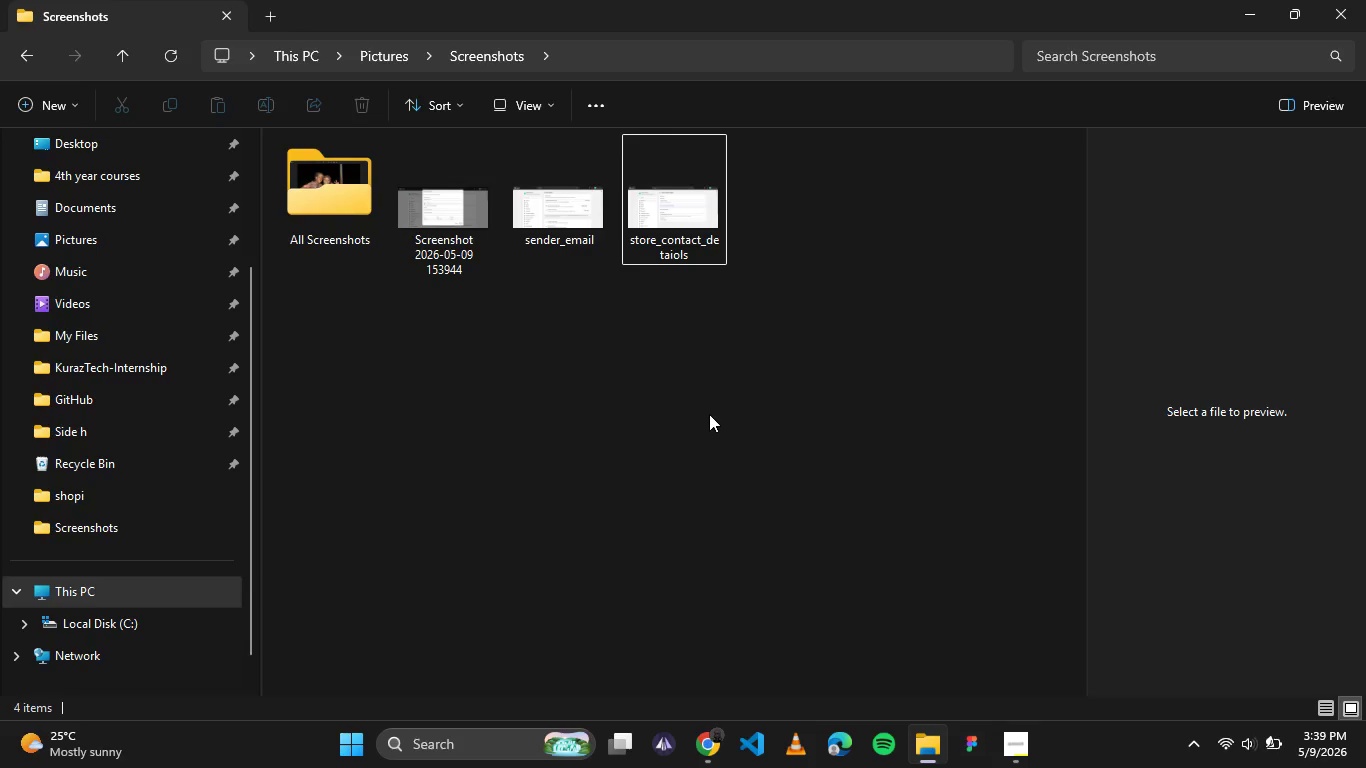 
wait(5.08)
 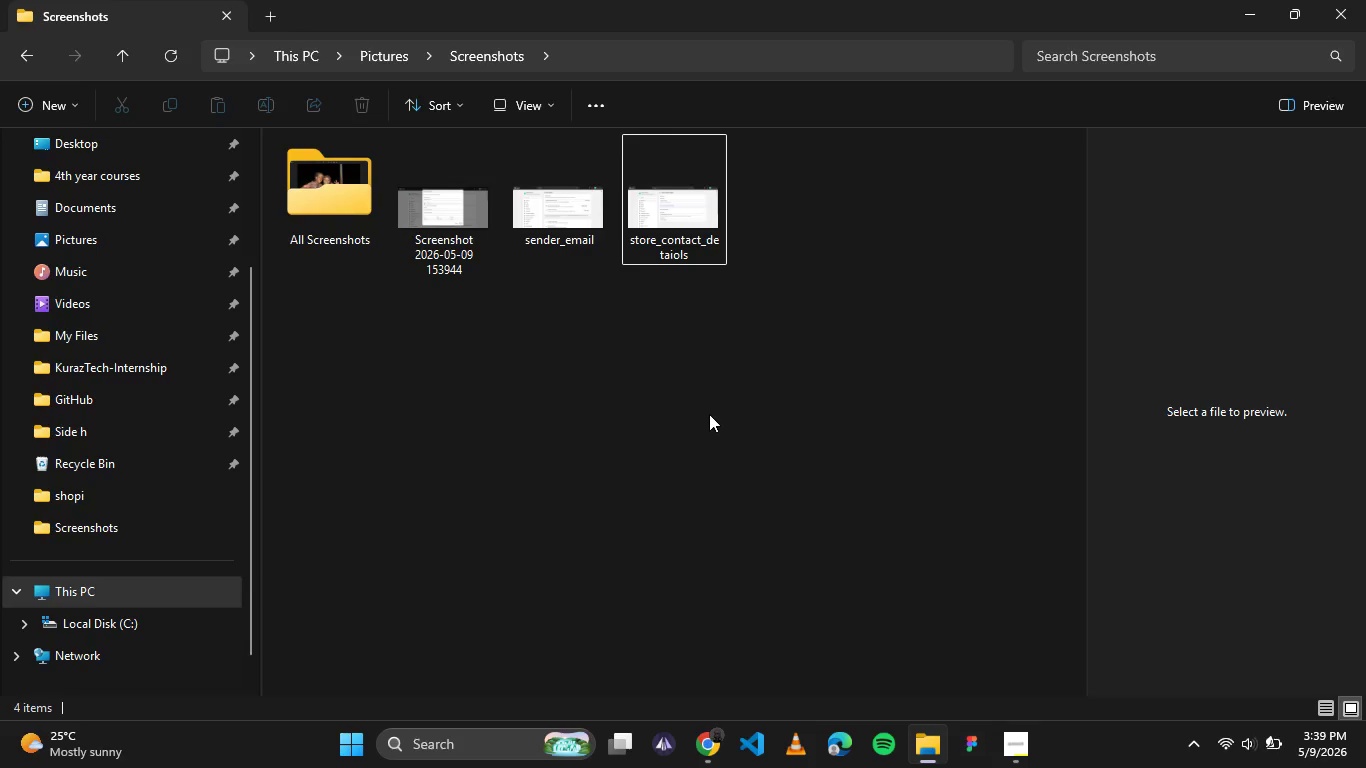 
double_click([447, 250])
 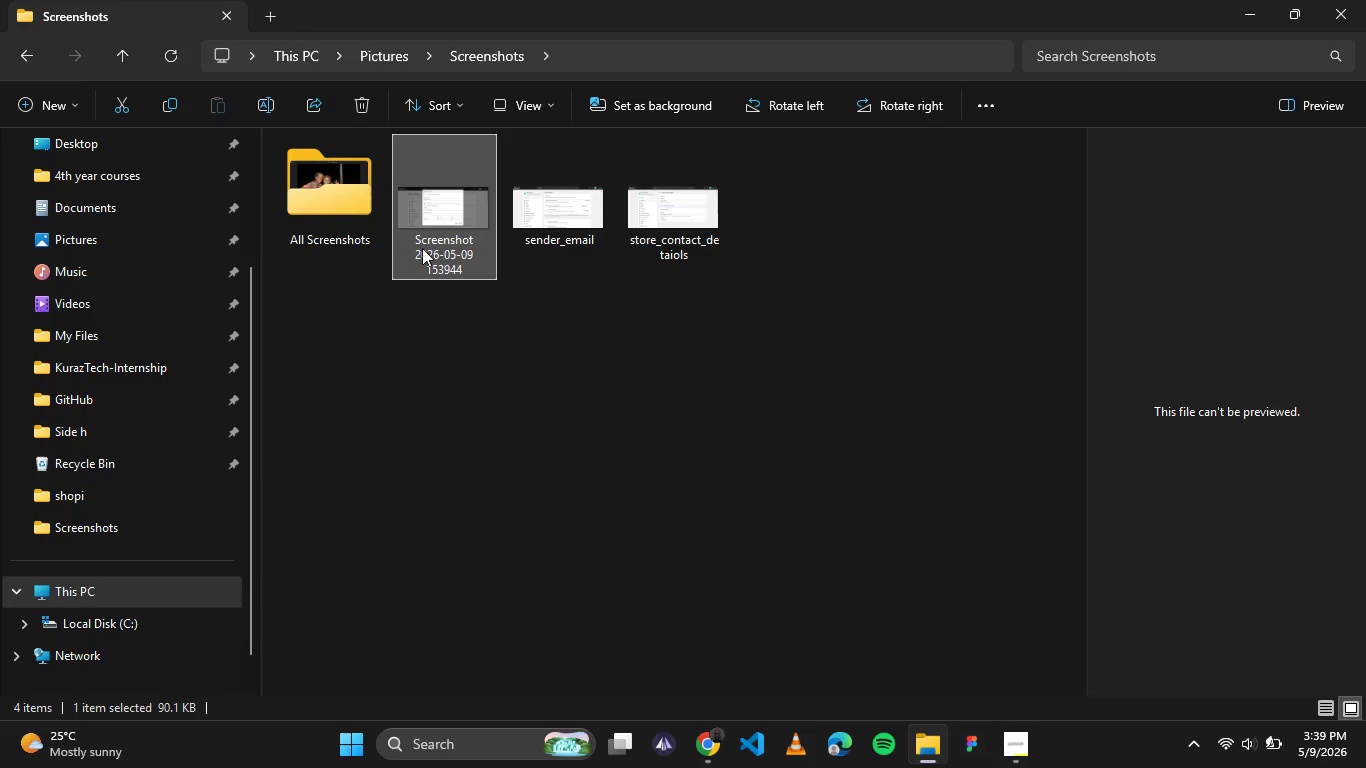 
mouse_move([447, 251])
 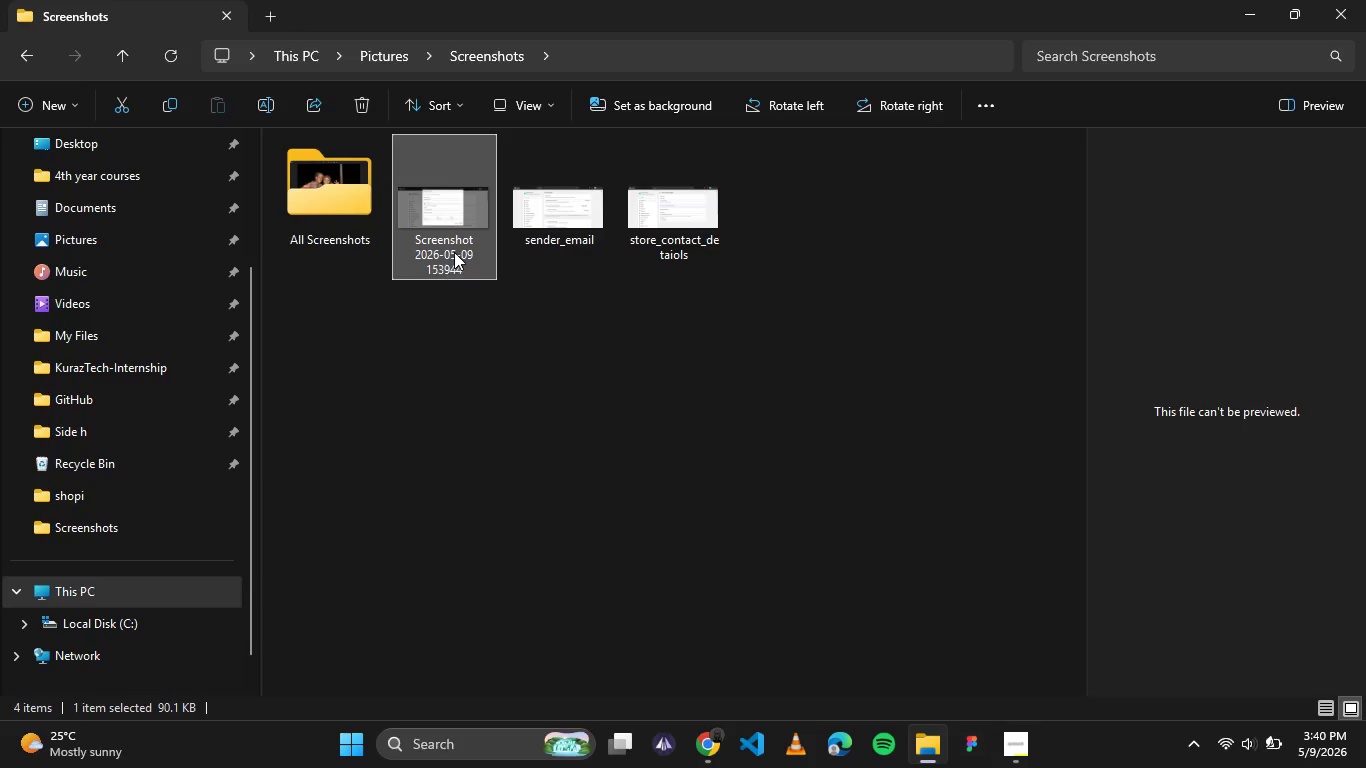 
left_click([454, 252])
 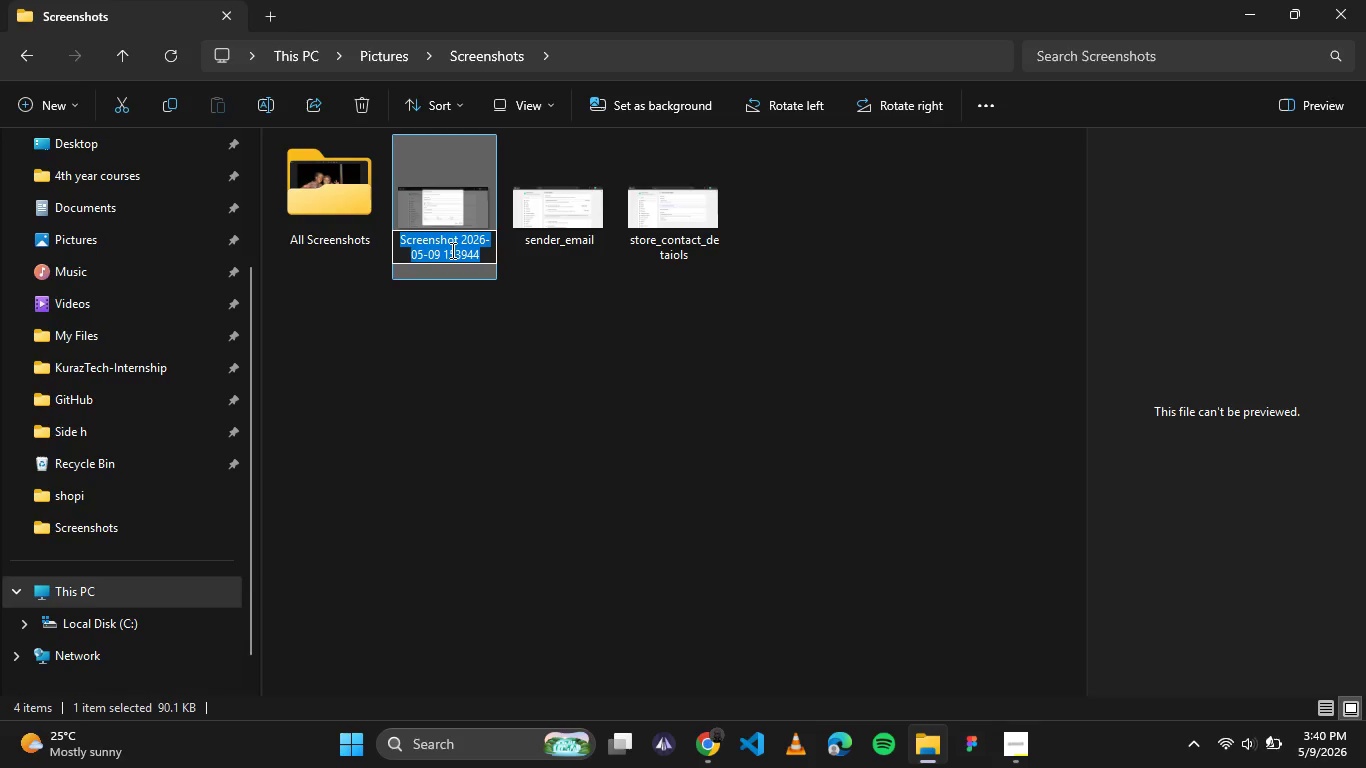 
type(localization_timezone_currency)
 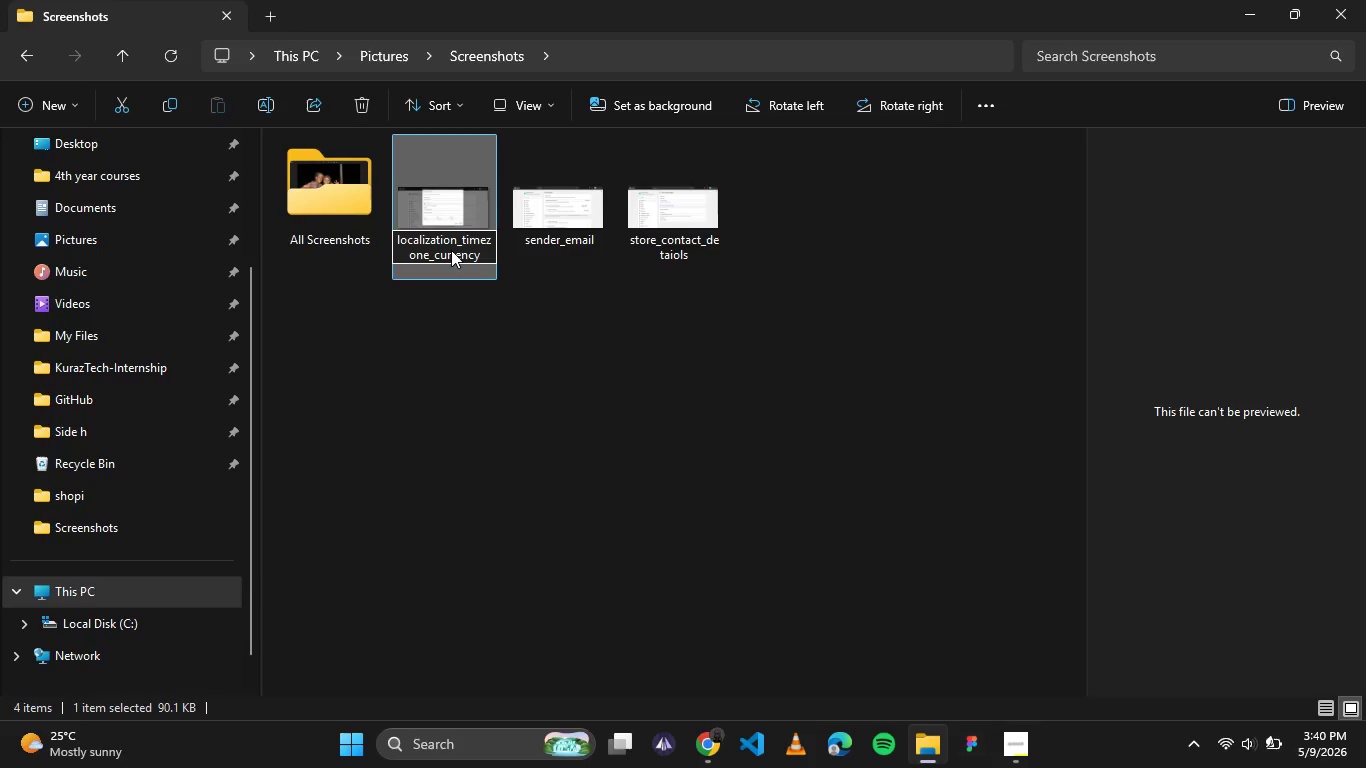 
wait(15.86)
 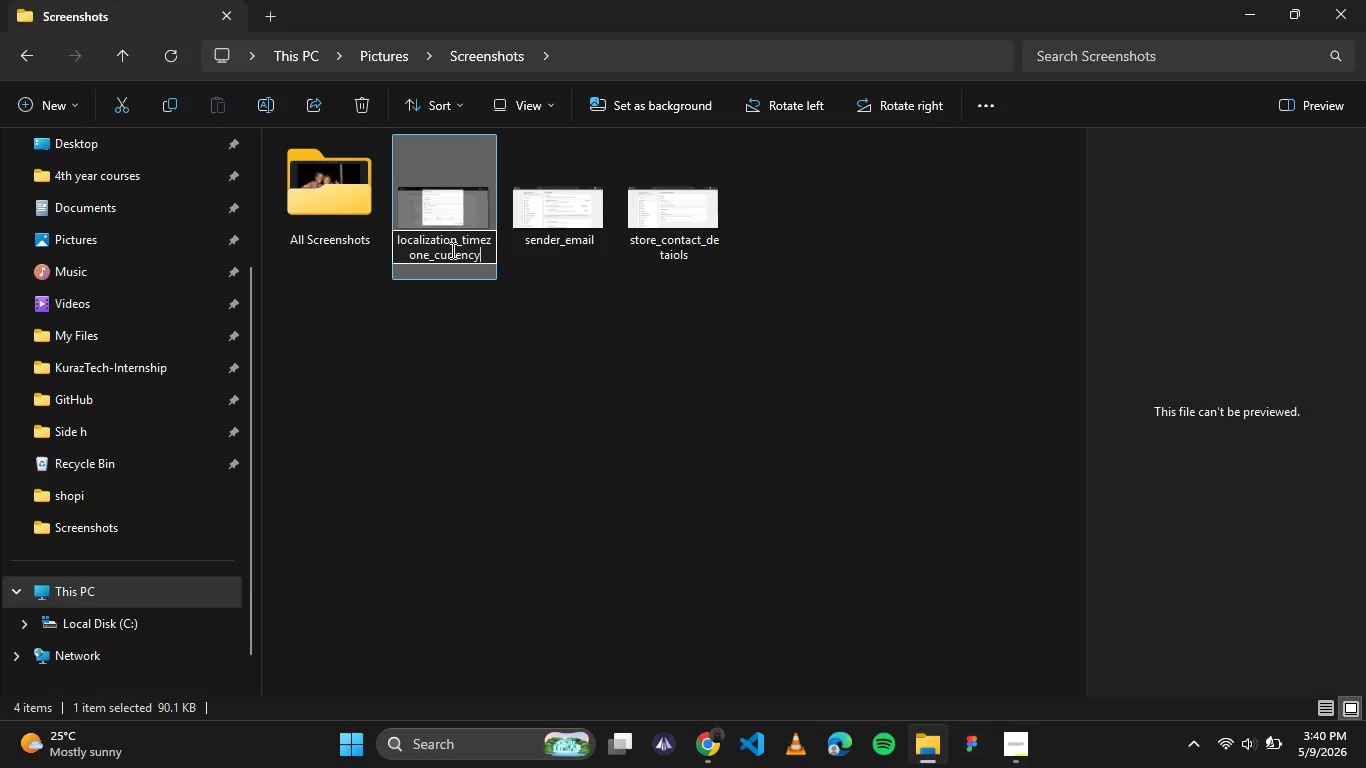 
left_click([628, 324])
 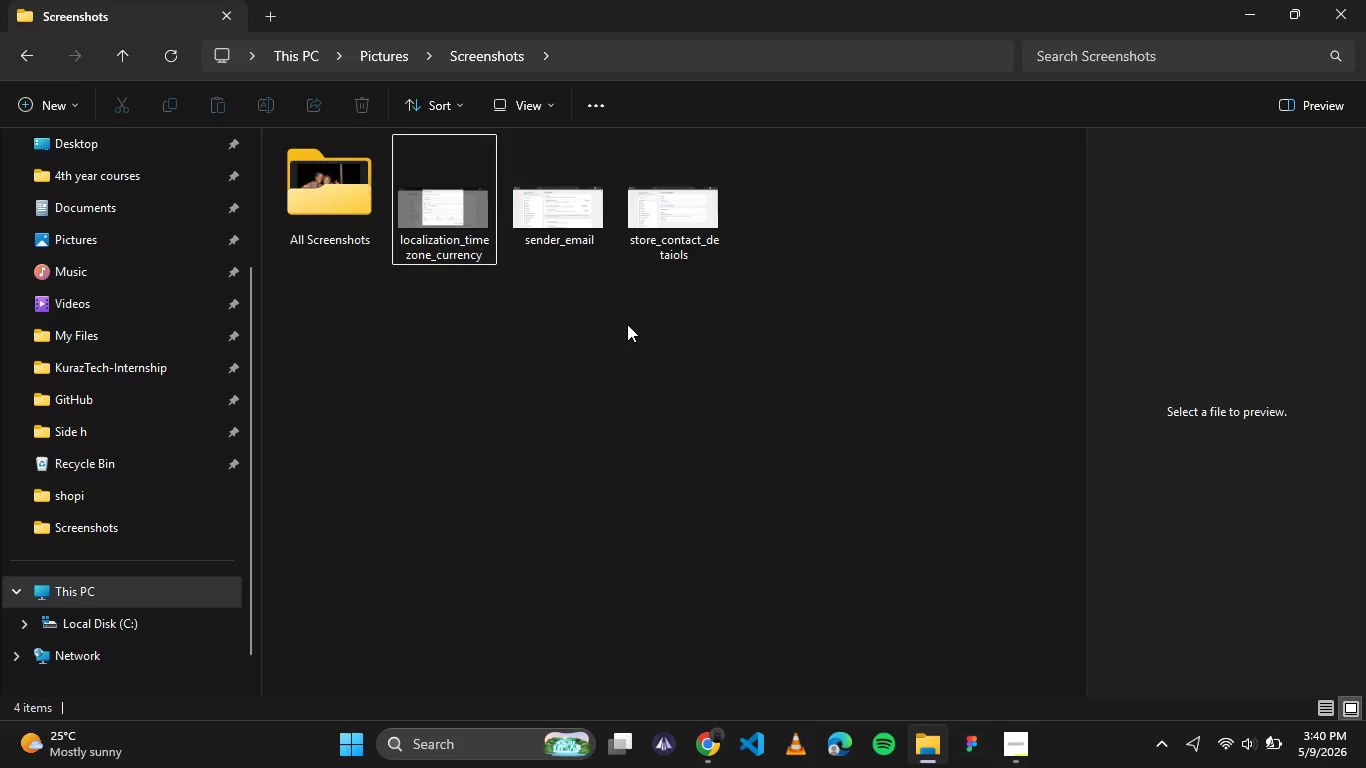 
wait(5.81)
 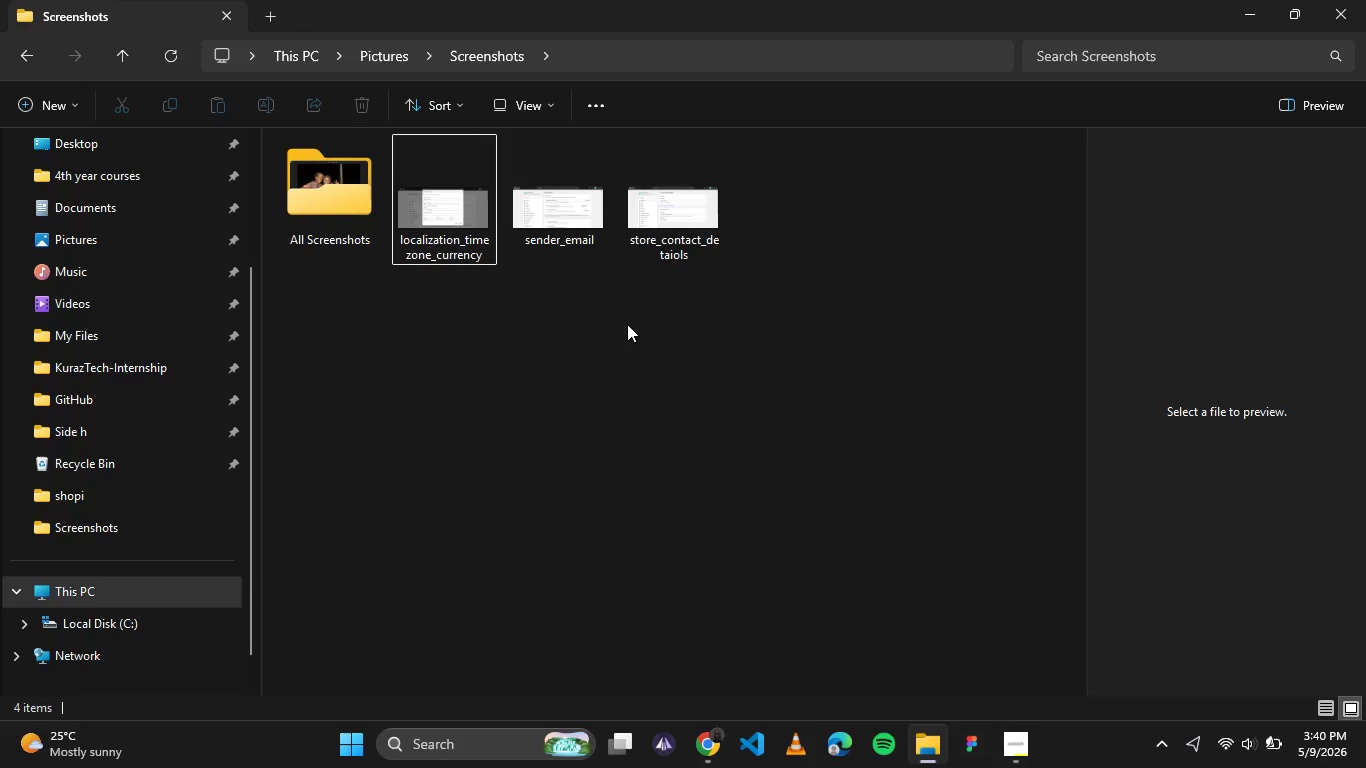 
left_click([703, 733])
 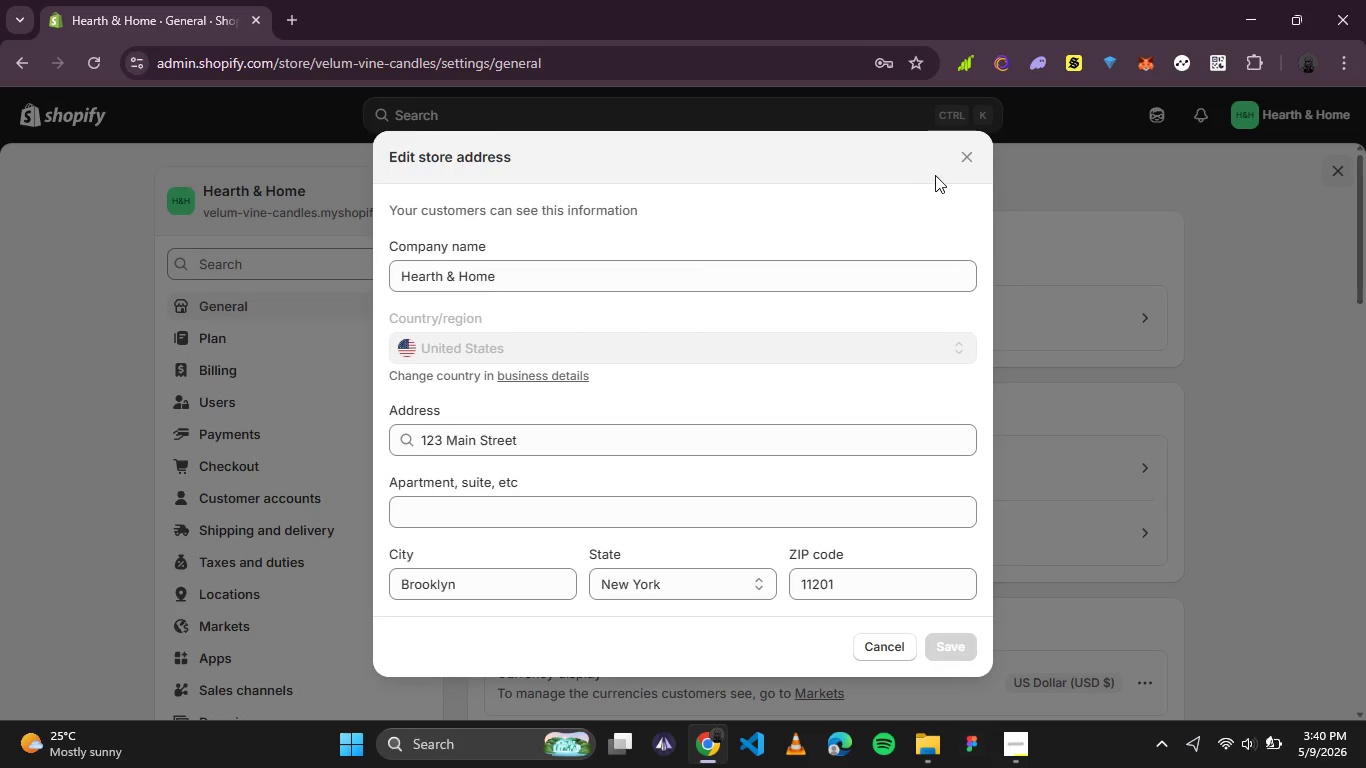 
left_click([963, 160])
 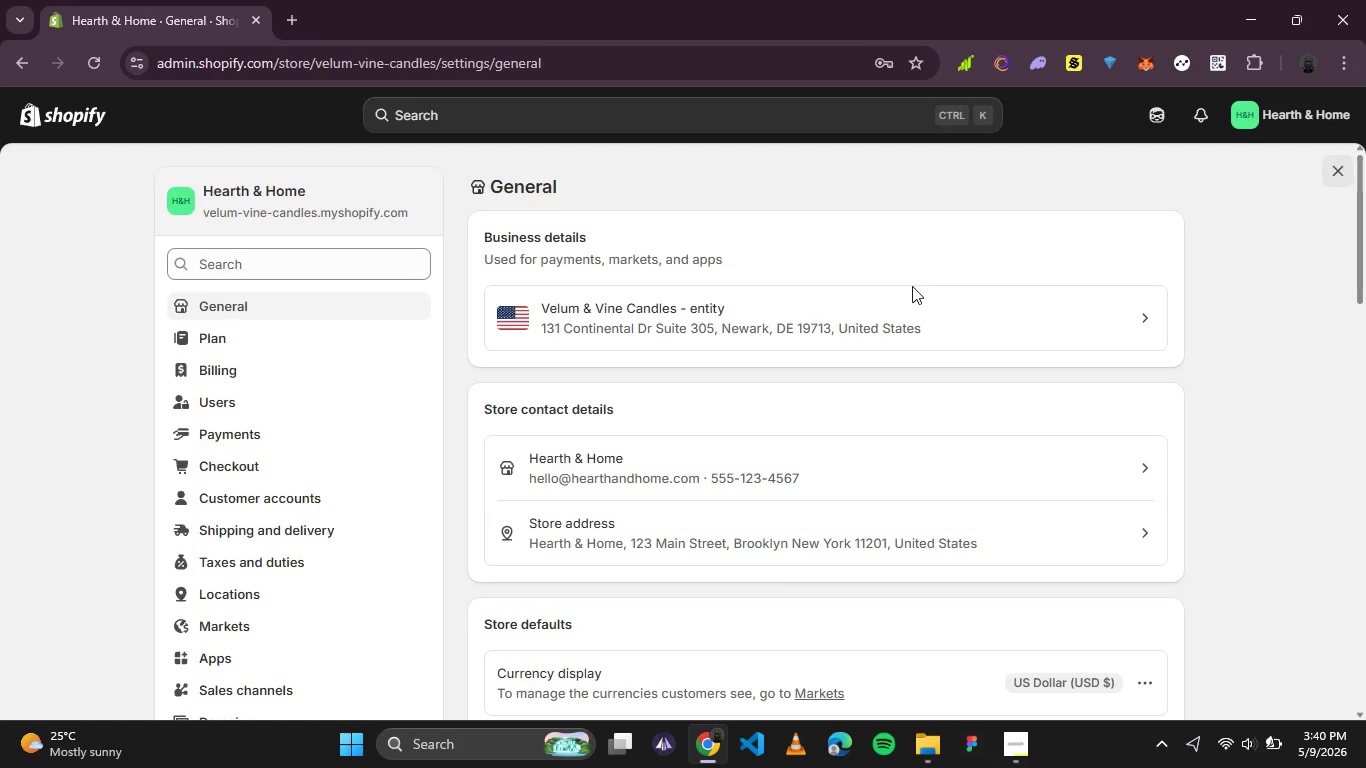 
scroll: coordinate [904, 327], scroll_direction: down, amount: 1.0
 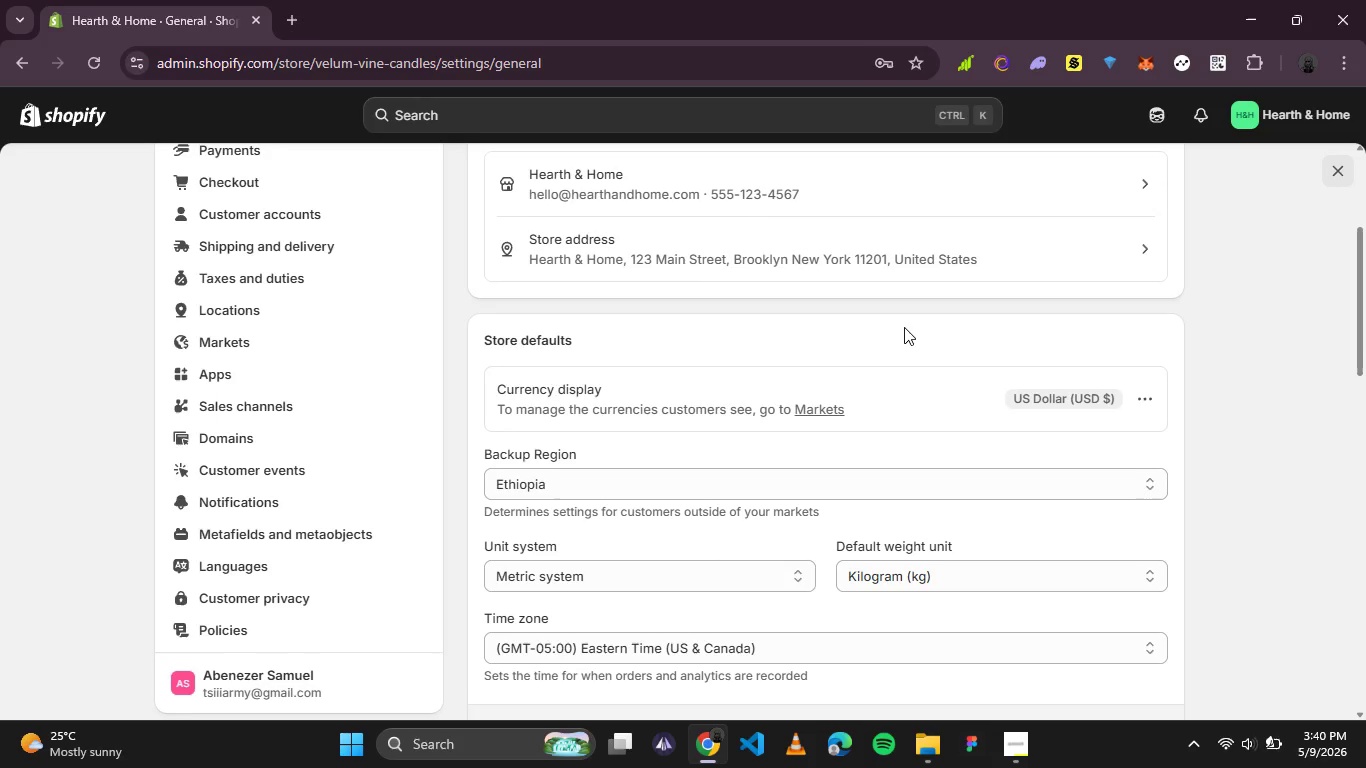 
wait(6.35)
 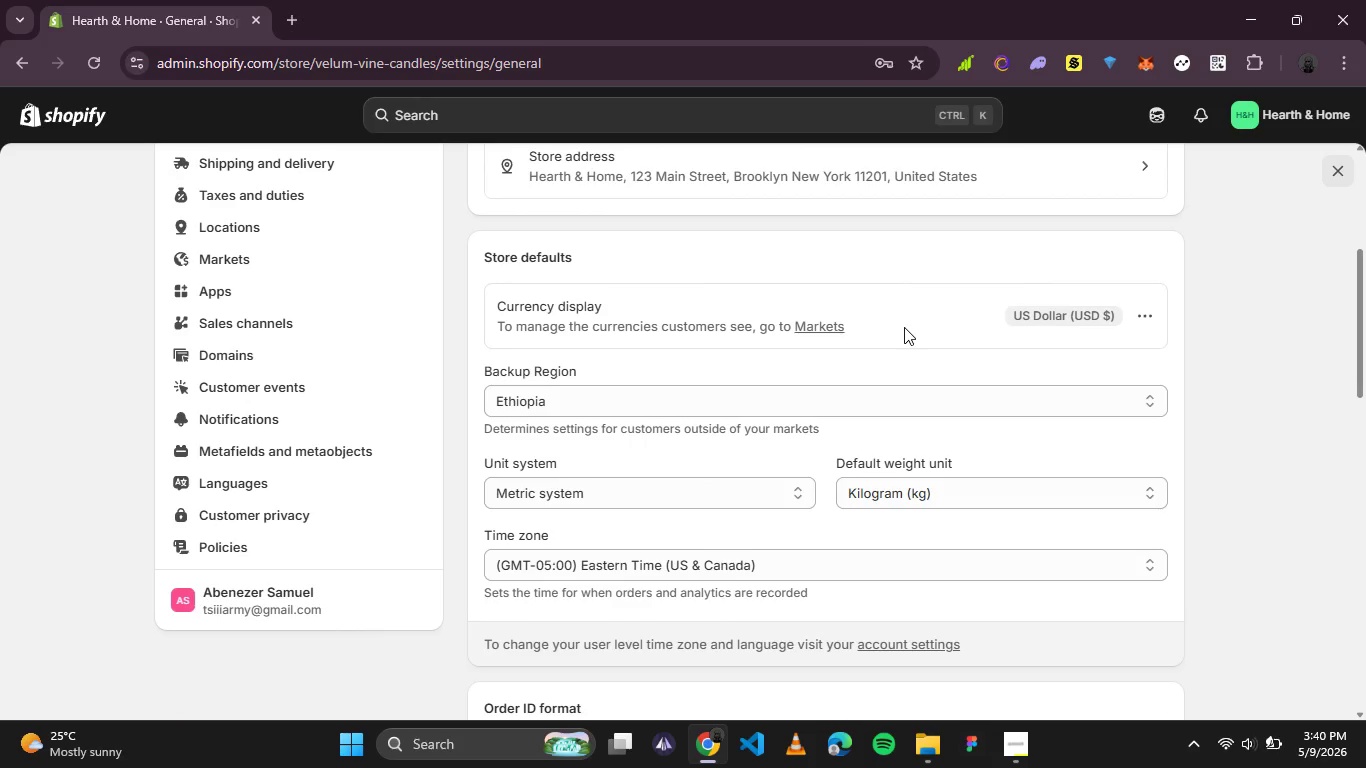 
key(PrintScreen)
 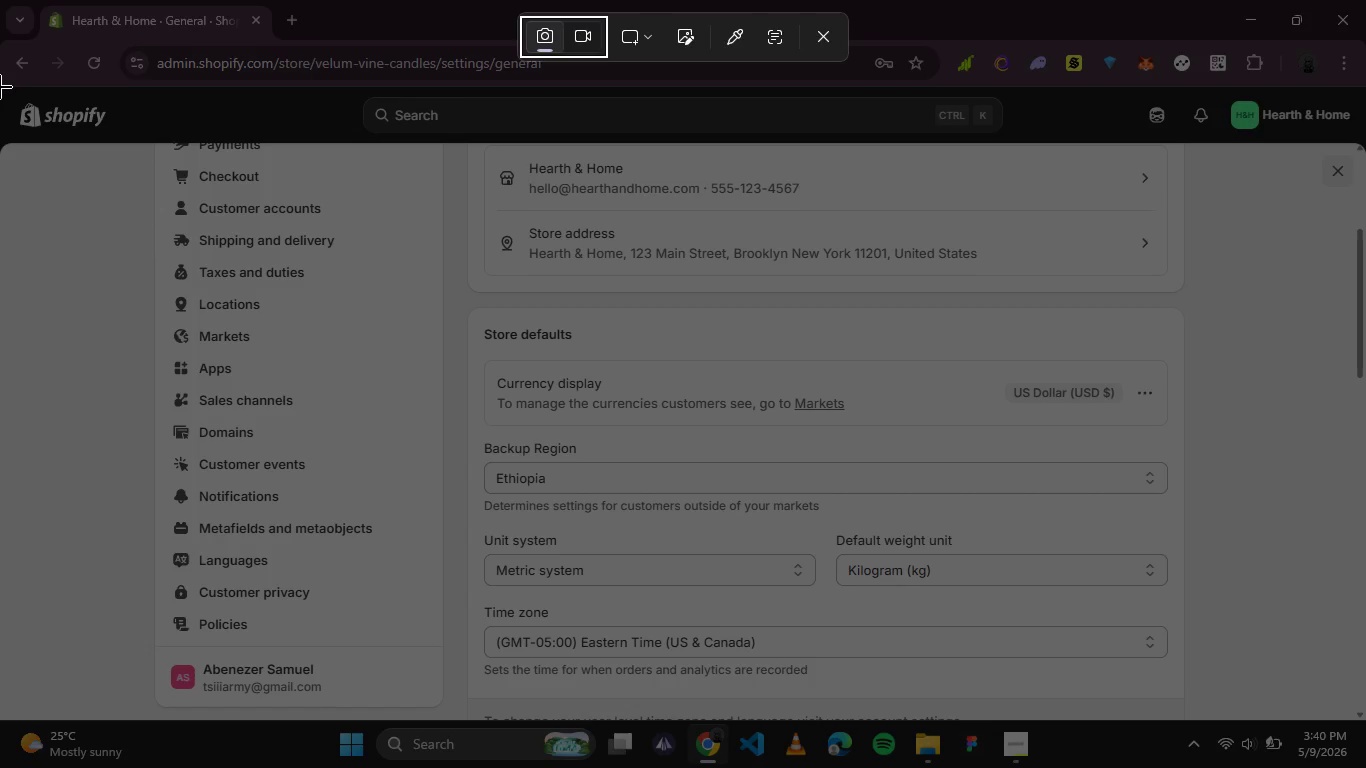 
left_click_drag(start_coordinate=[0, 87], to_coordinate=[1357, 719])
 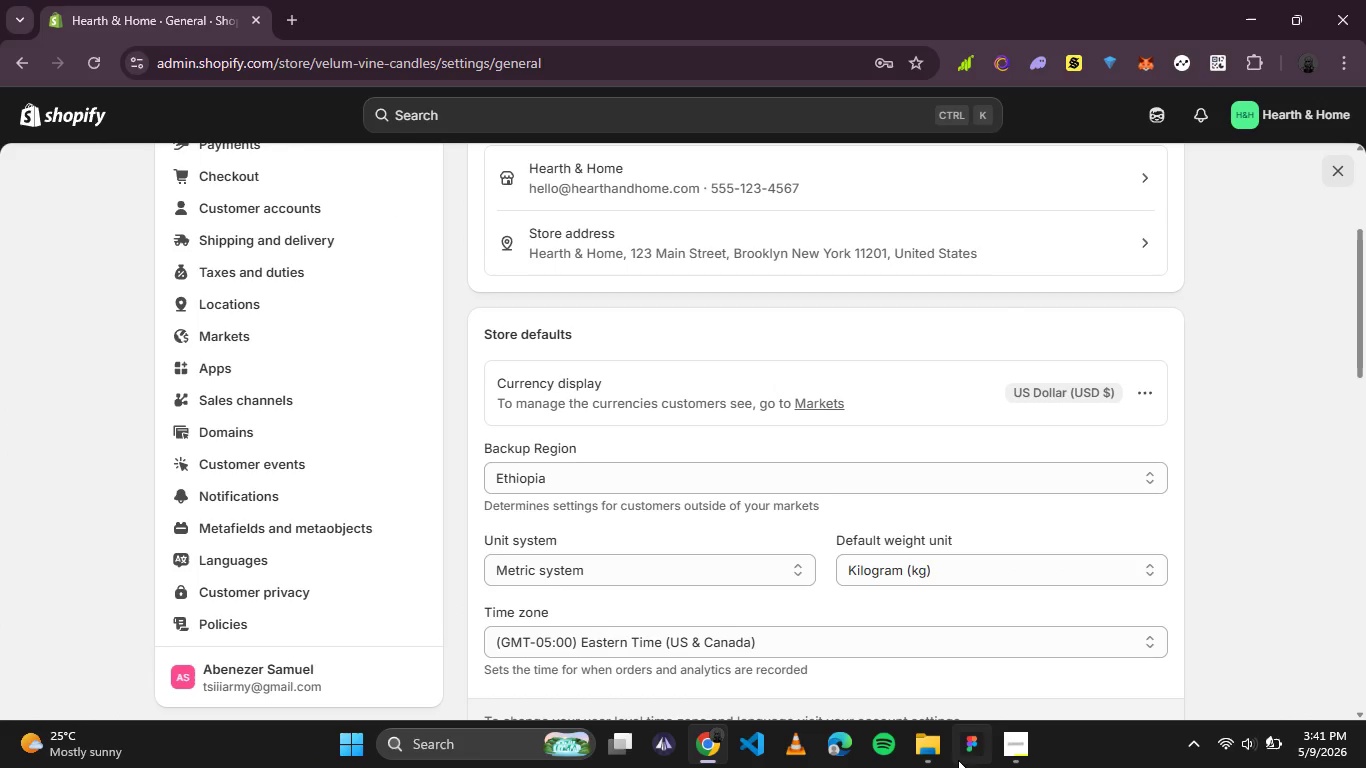 
left_click([930, 749])
 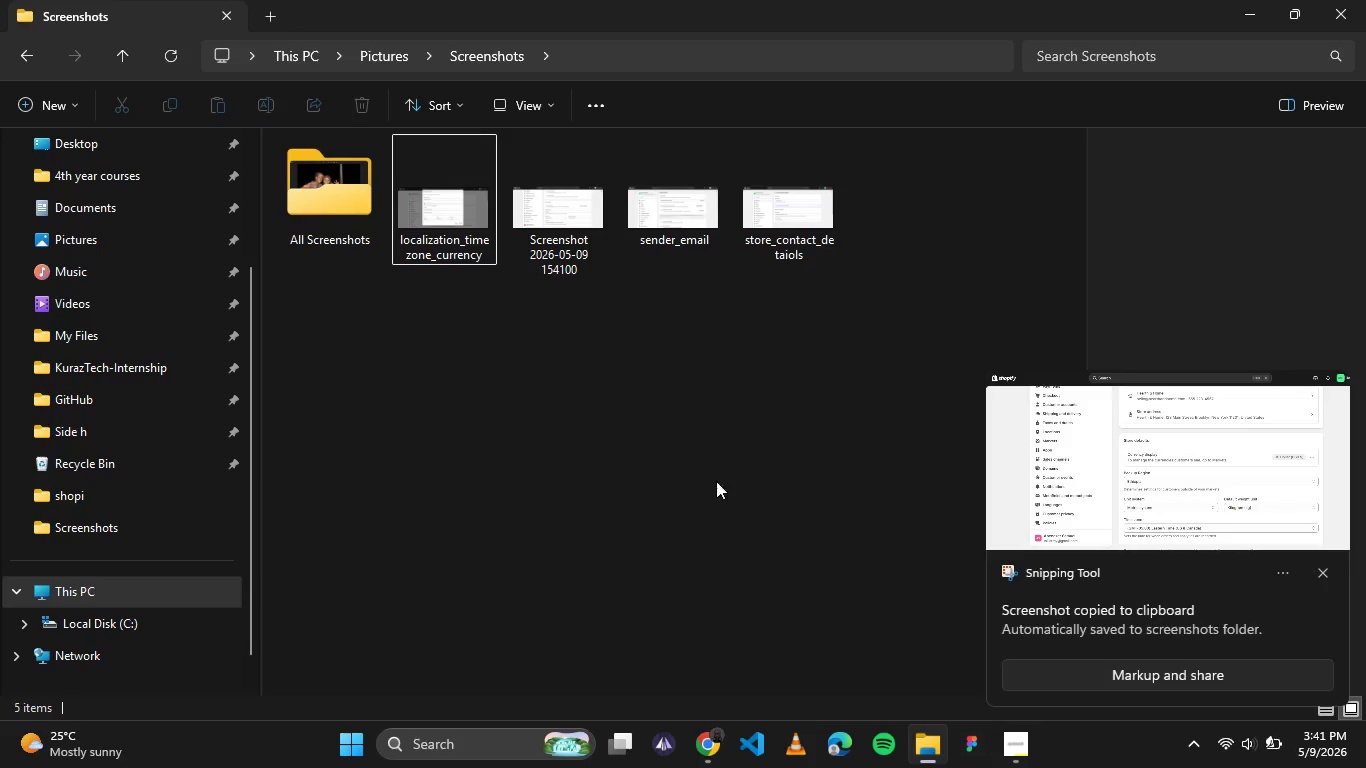 
left_click([701, 474])
 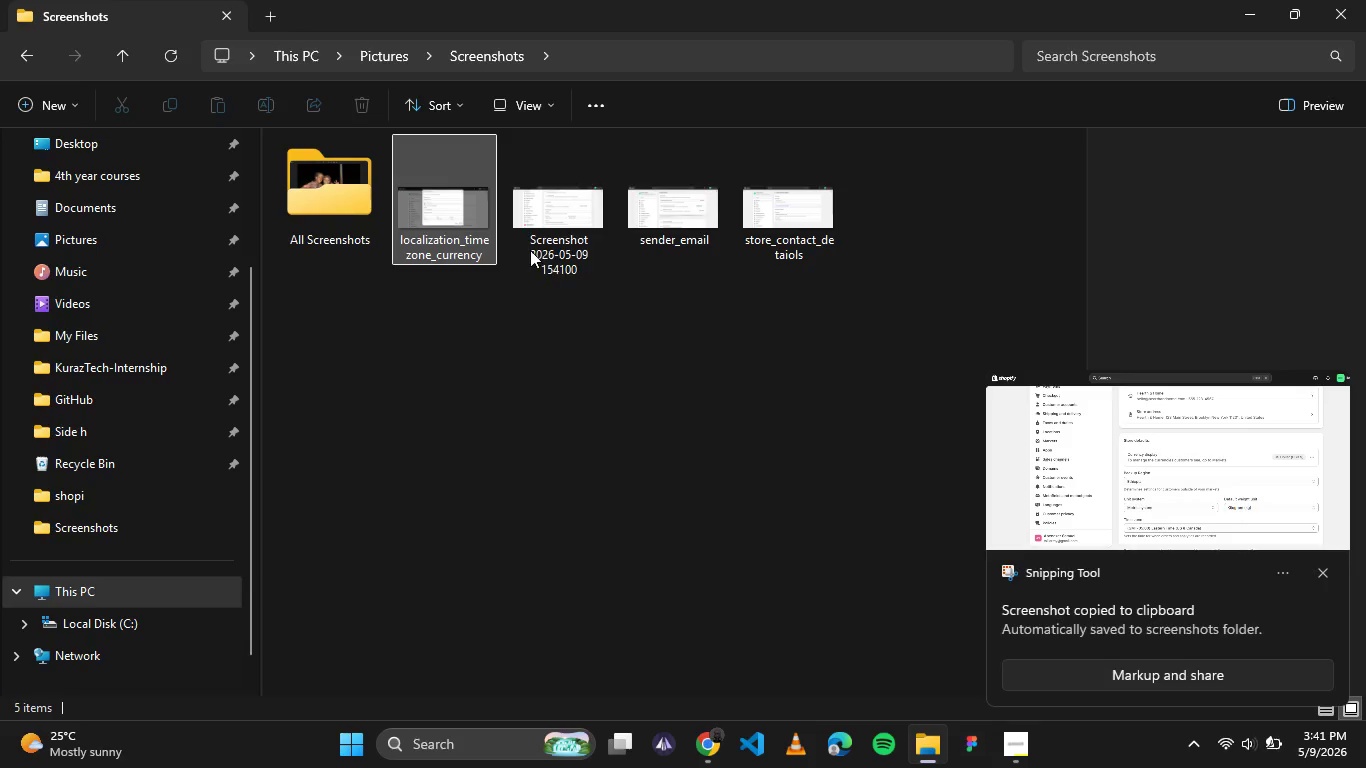 
left_click([551, 256])
 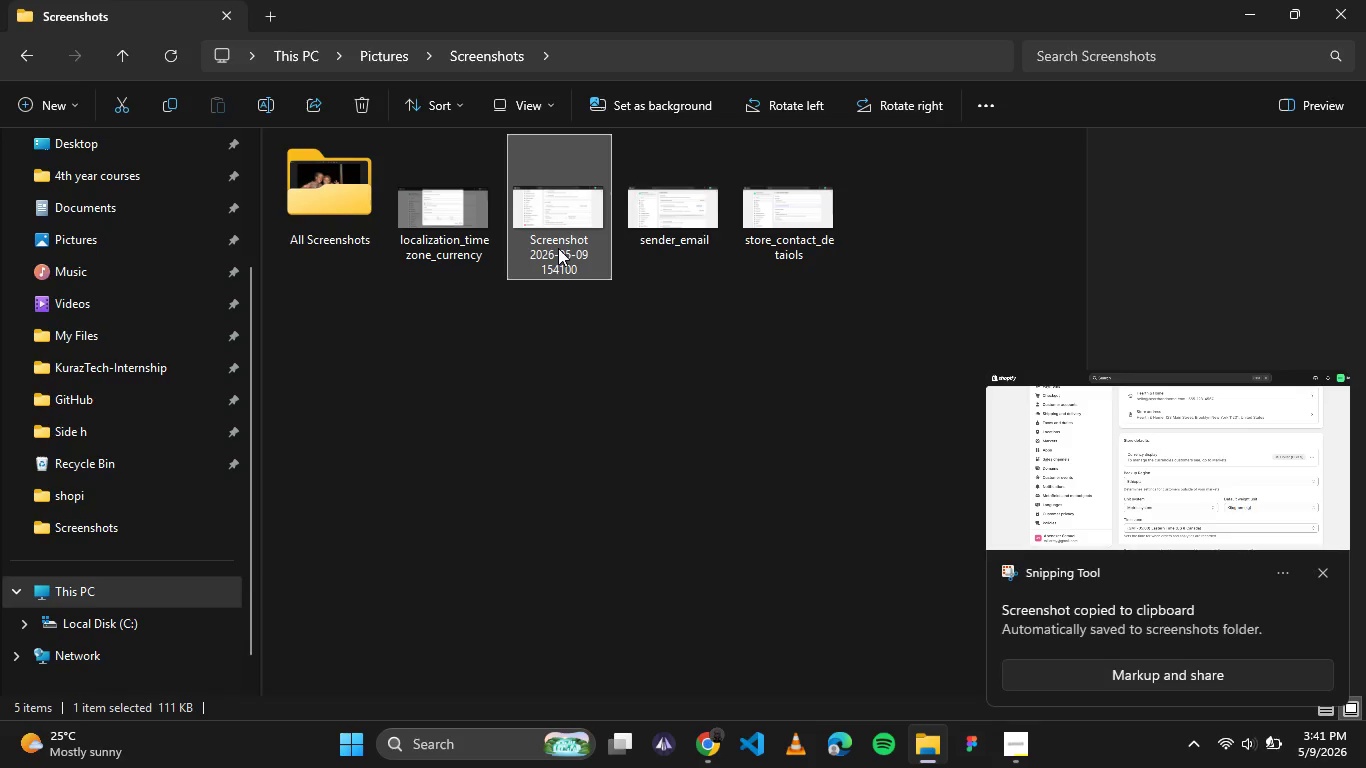 
left_click([558, 248])
 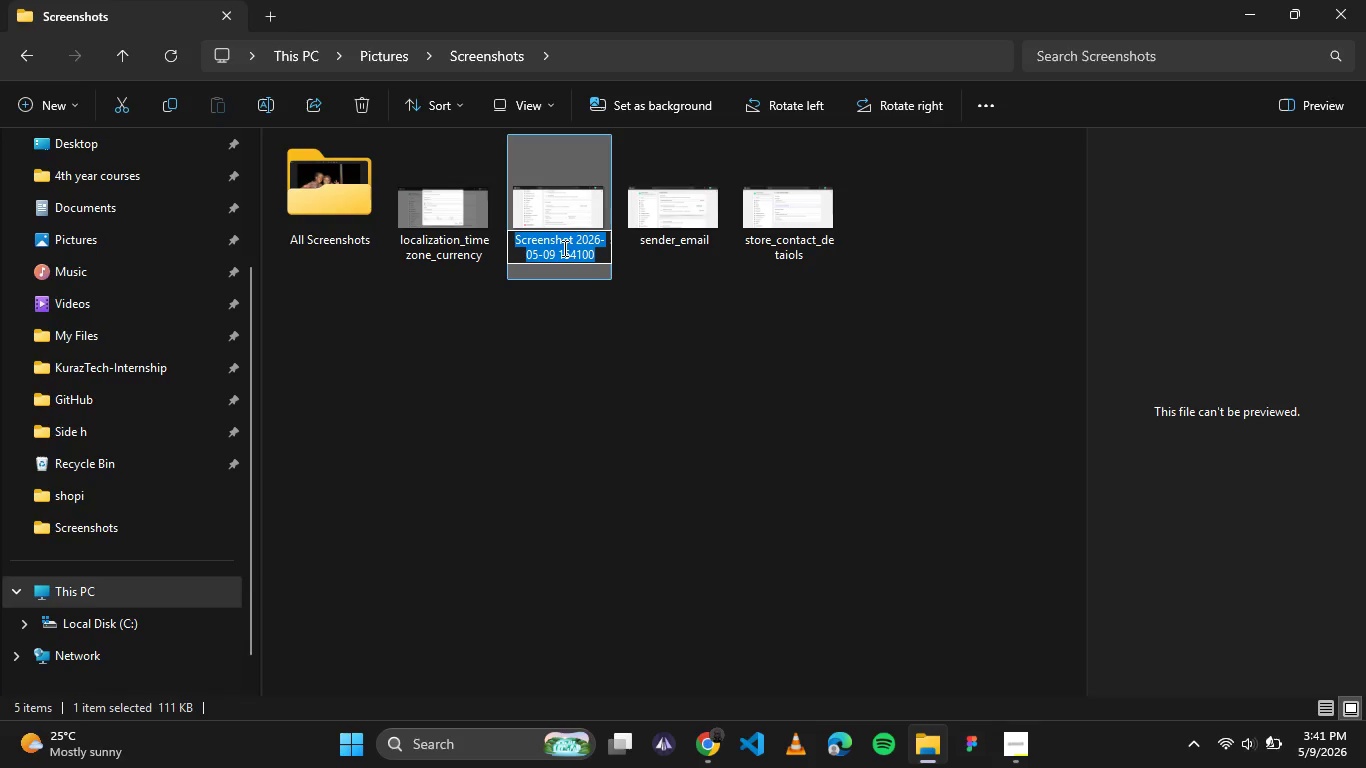 
type(localization_timezone_currency)
 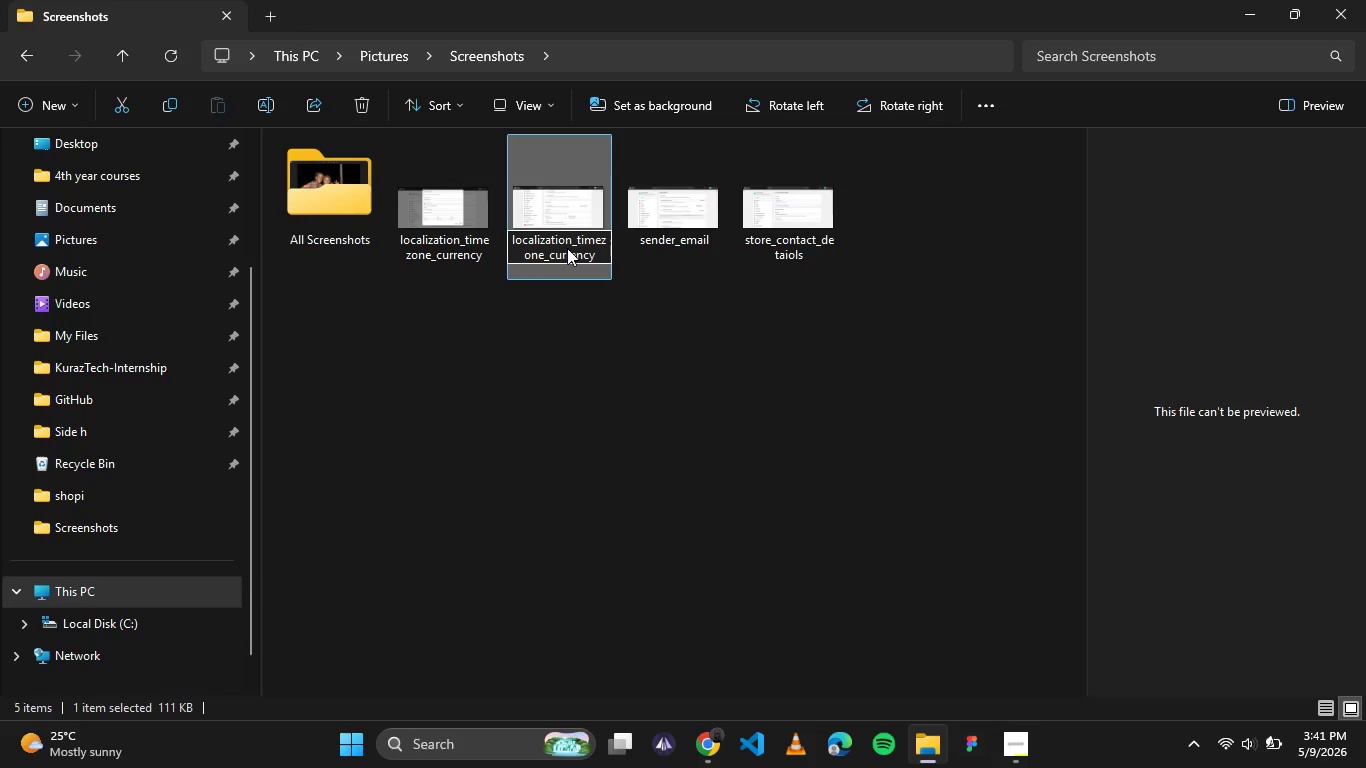 
key(Y)
 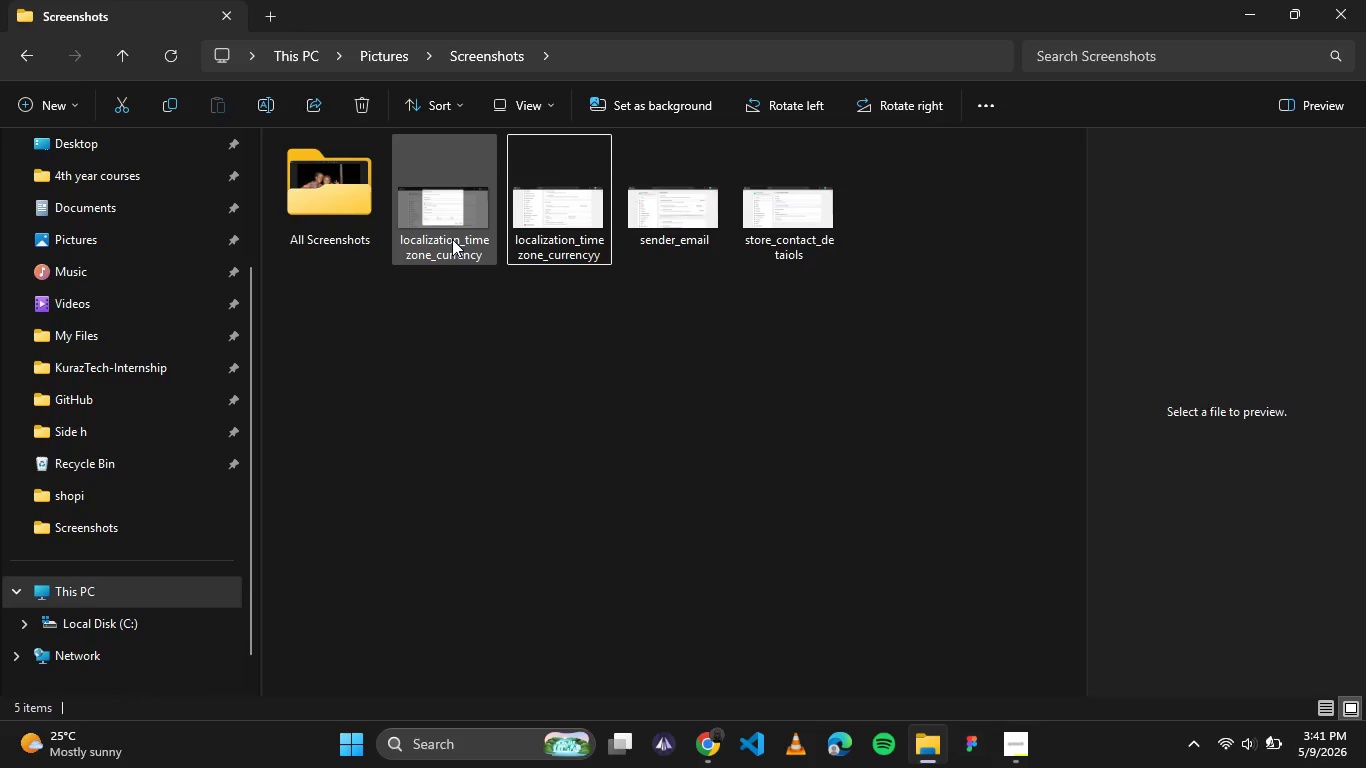 
left_click([452, 239])
 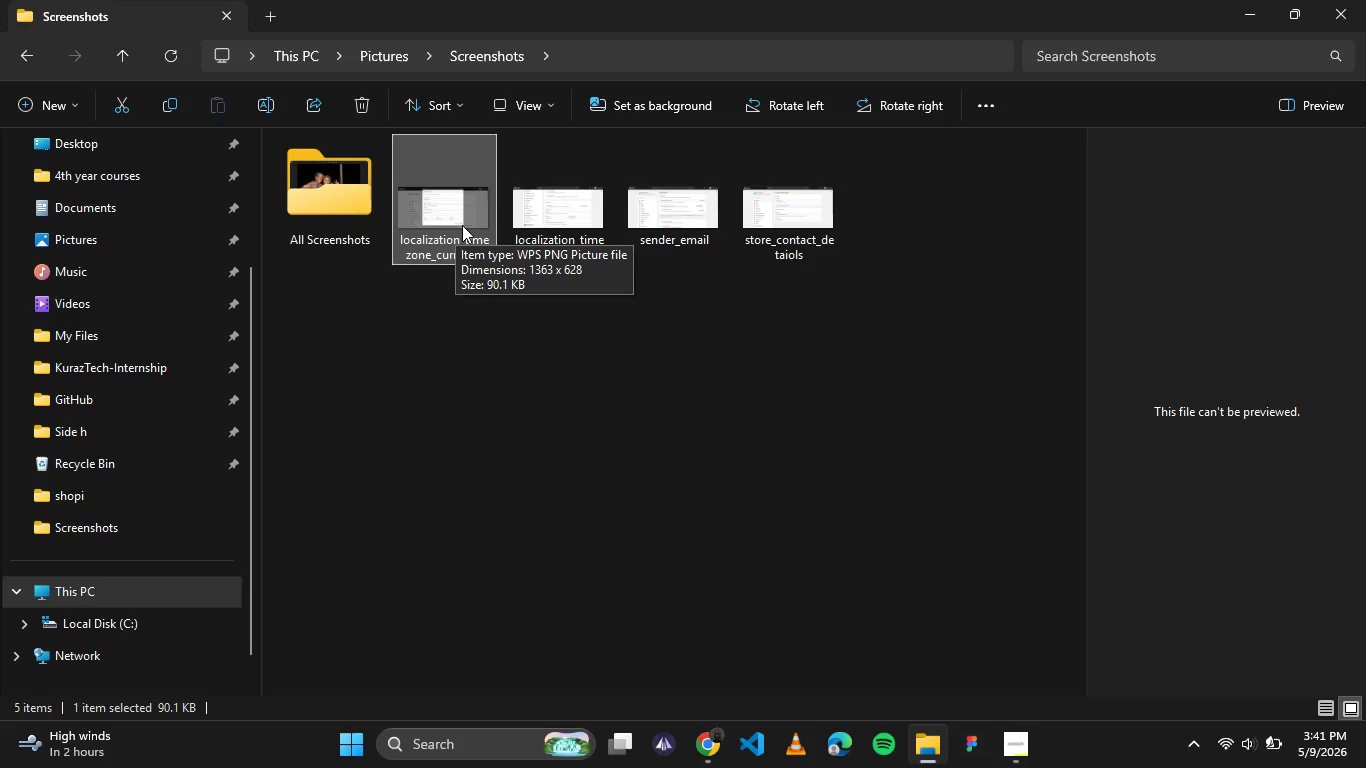 
wait(20.62)
 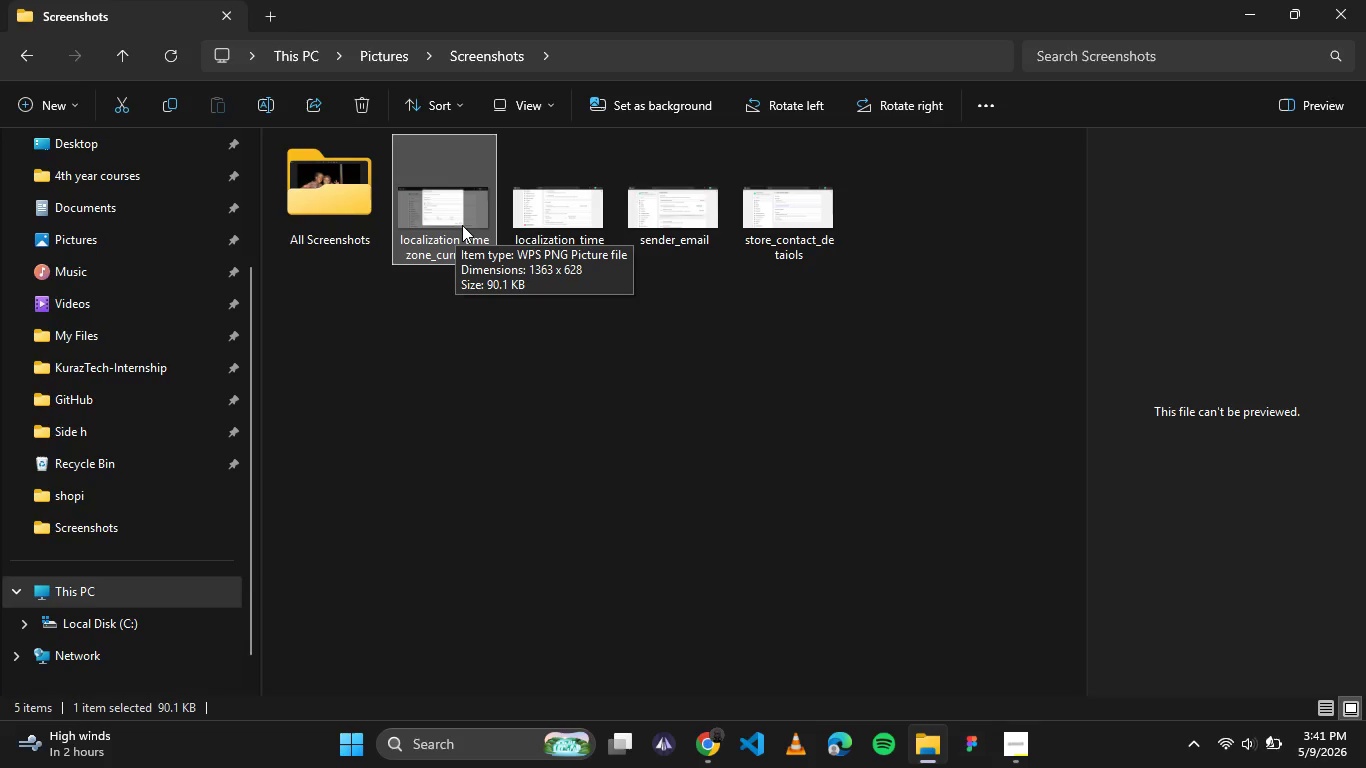 
left_click([440, 435])
 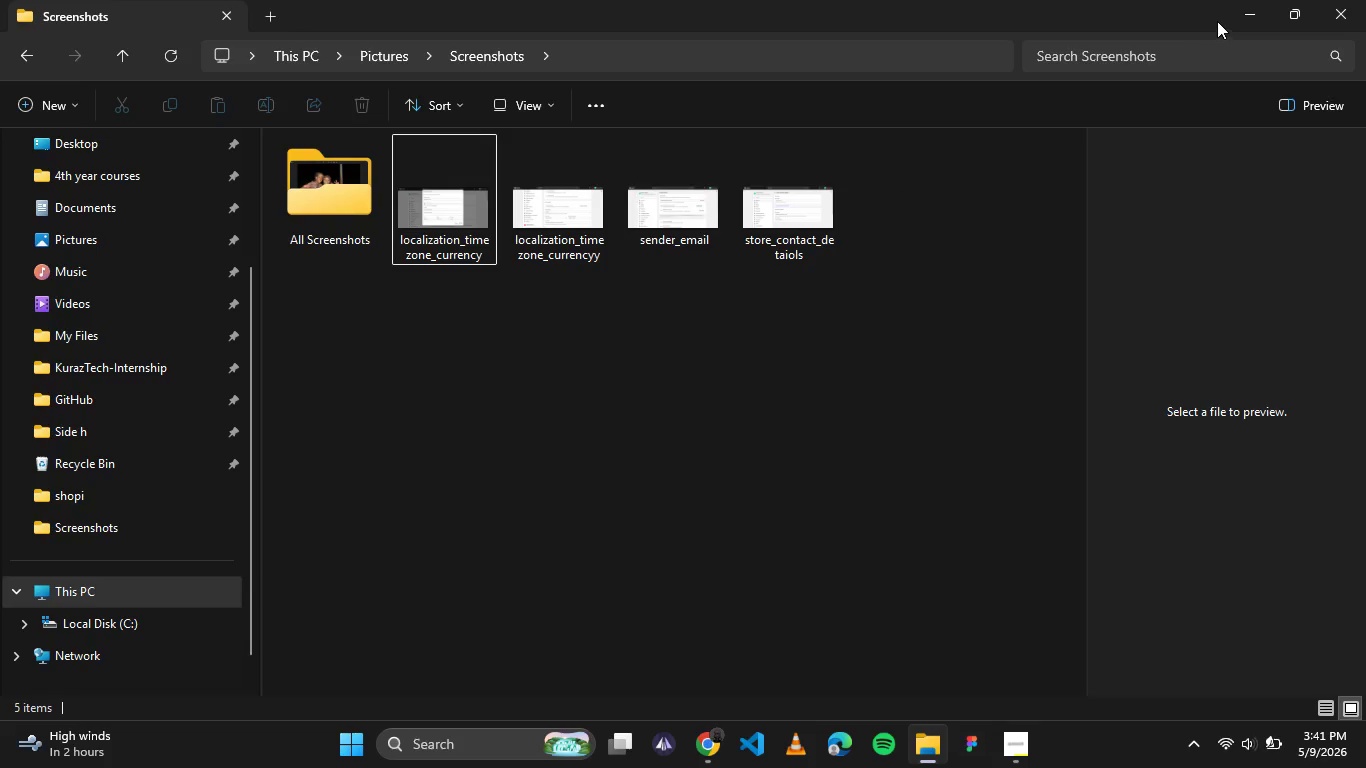 
left_click([1243, 16])
 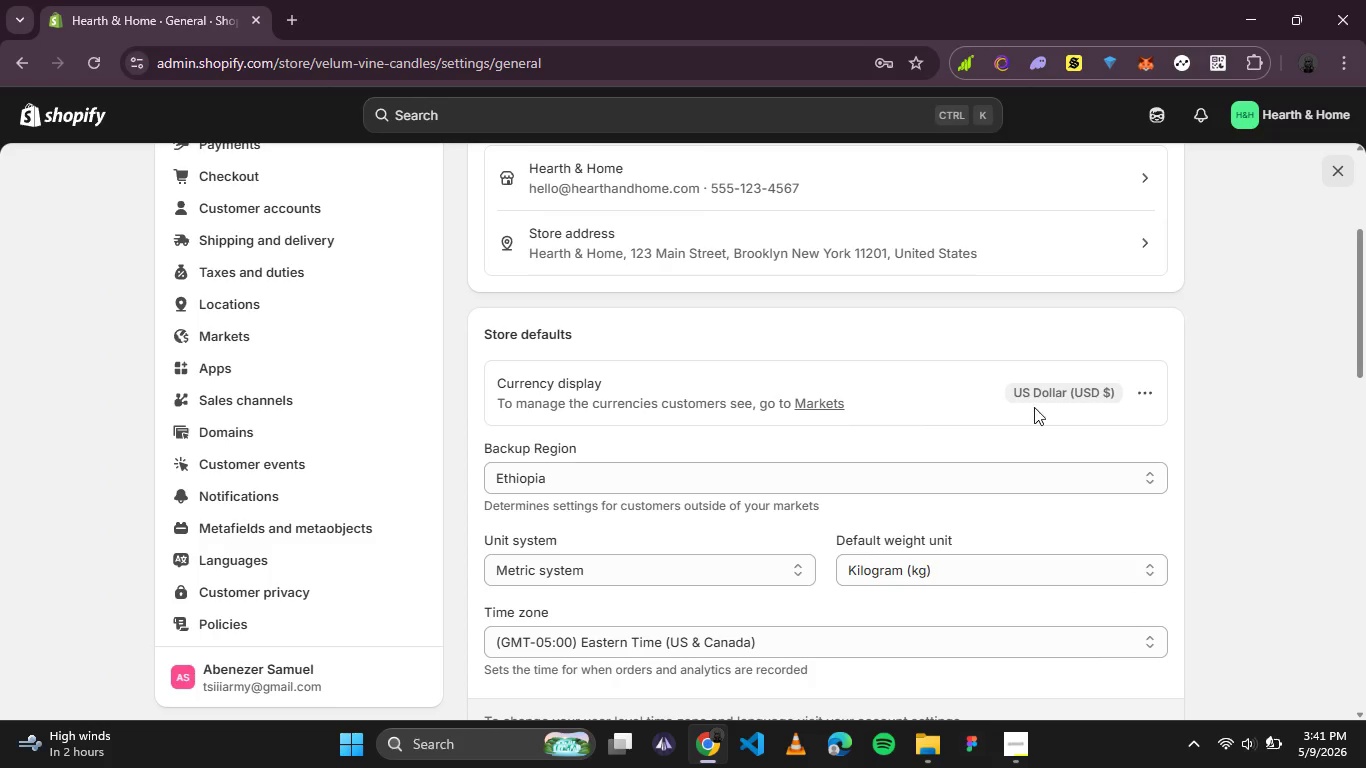 
scroll: coordinate [1136, 397], scroll_direction: down, amount: 6.0
 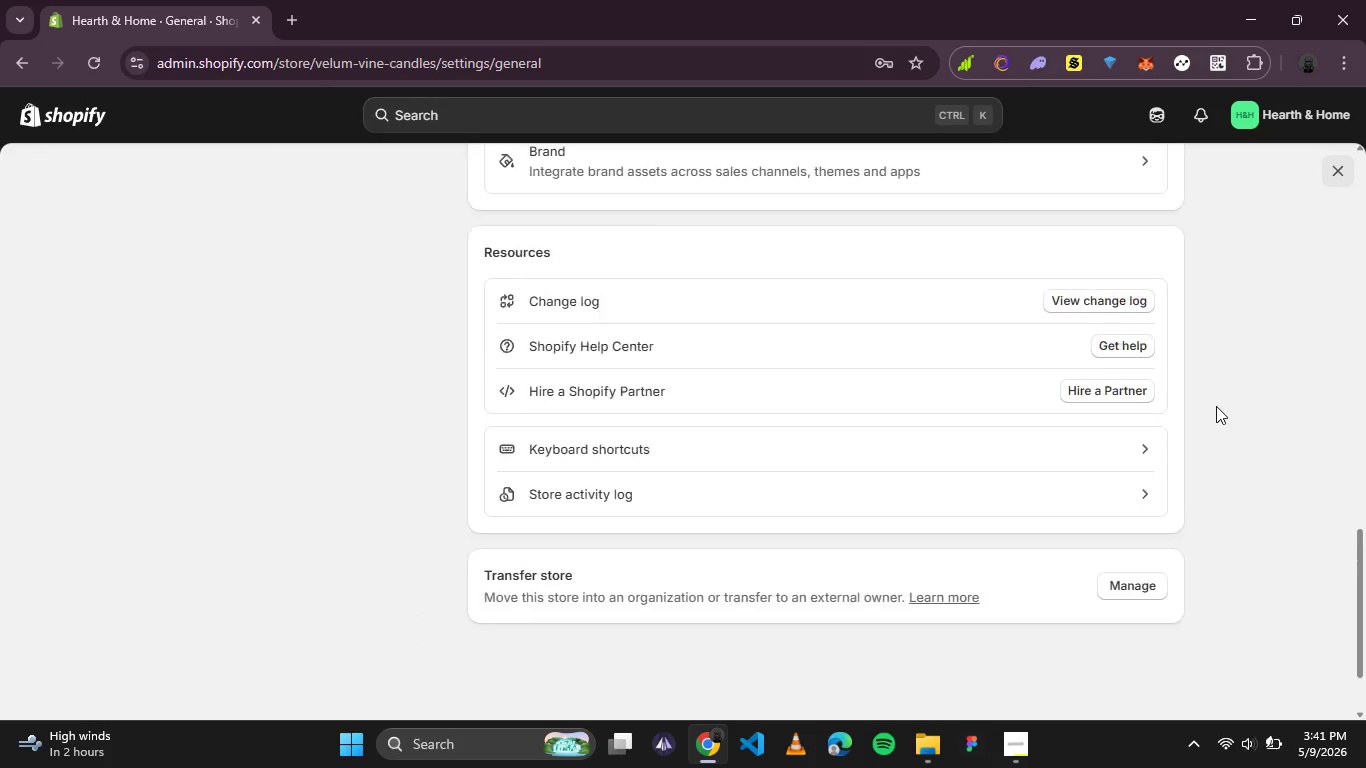 
scroll: coordinate [1216, 406], scroll_direction: up, amount: 8.0
 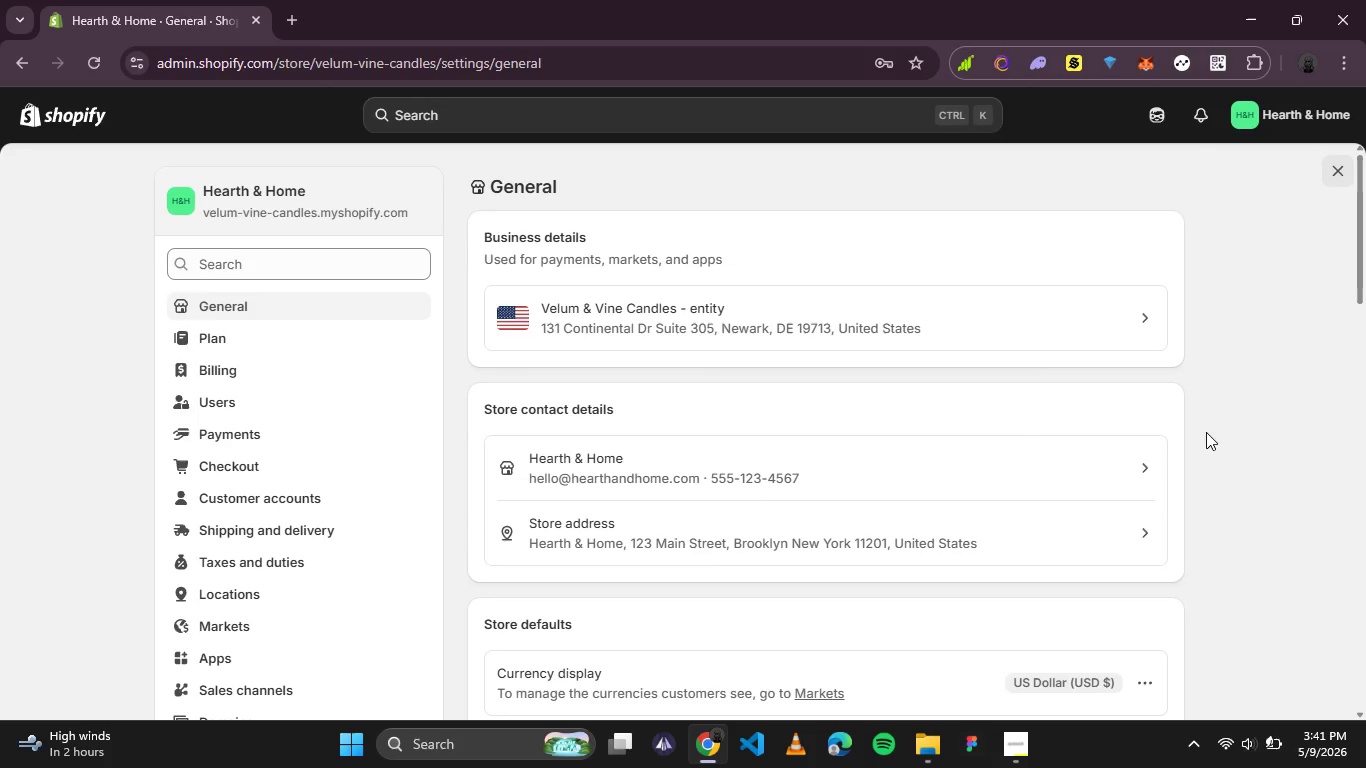 
wait(7.84)
 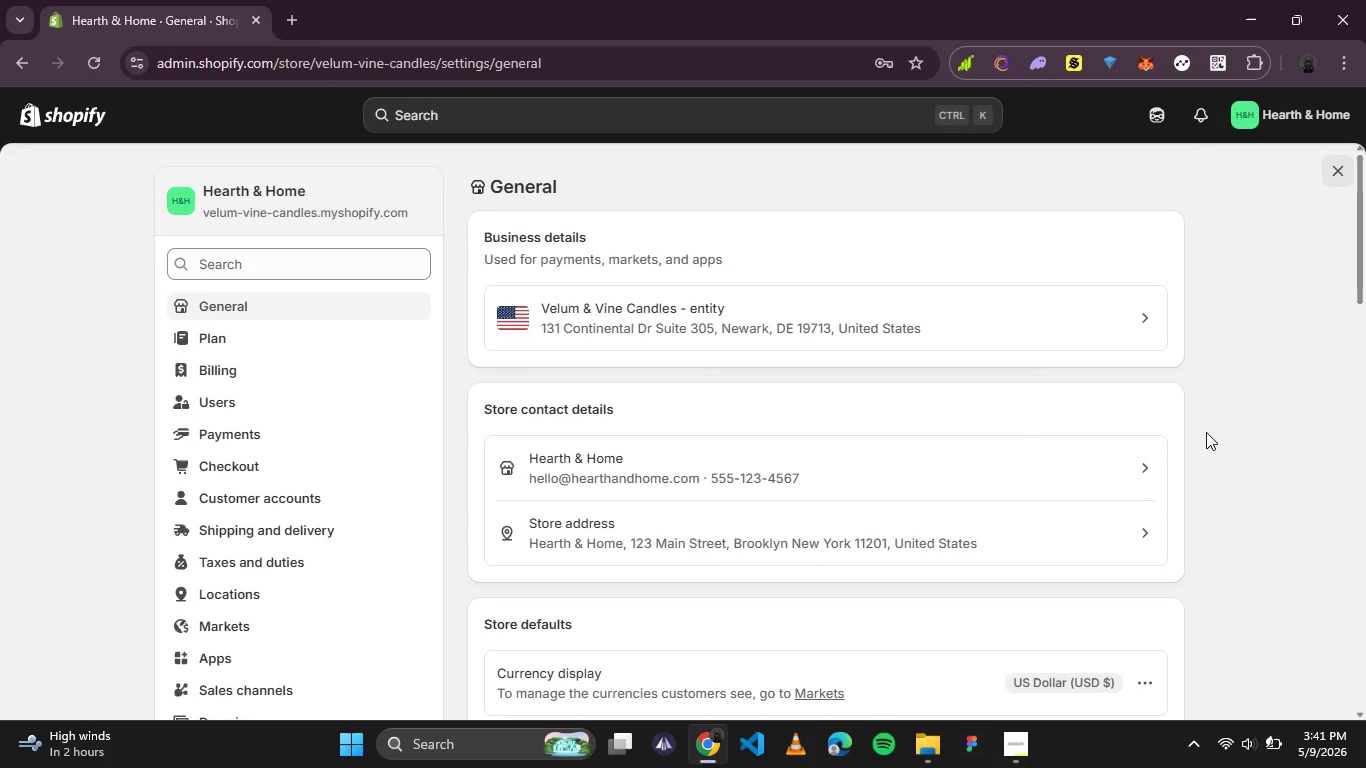 
left_click_drag(start_coordinate=[1361, 260], to_coordinate=[1363, 282])
 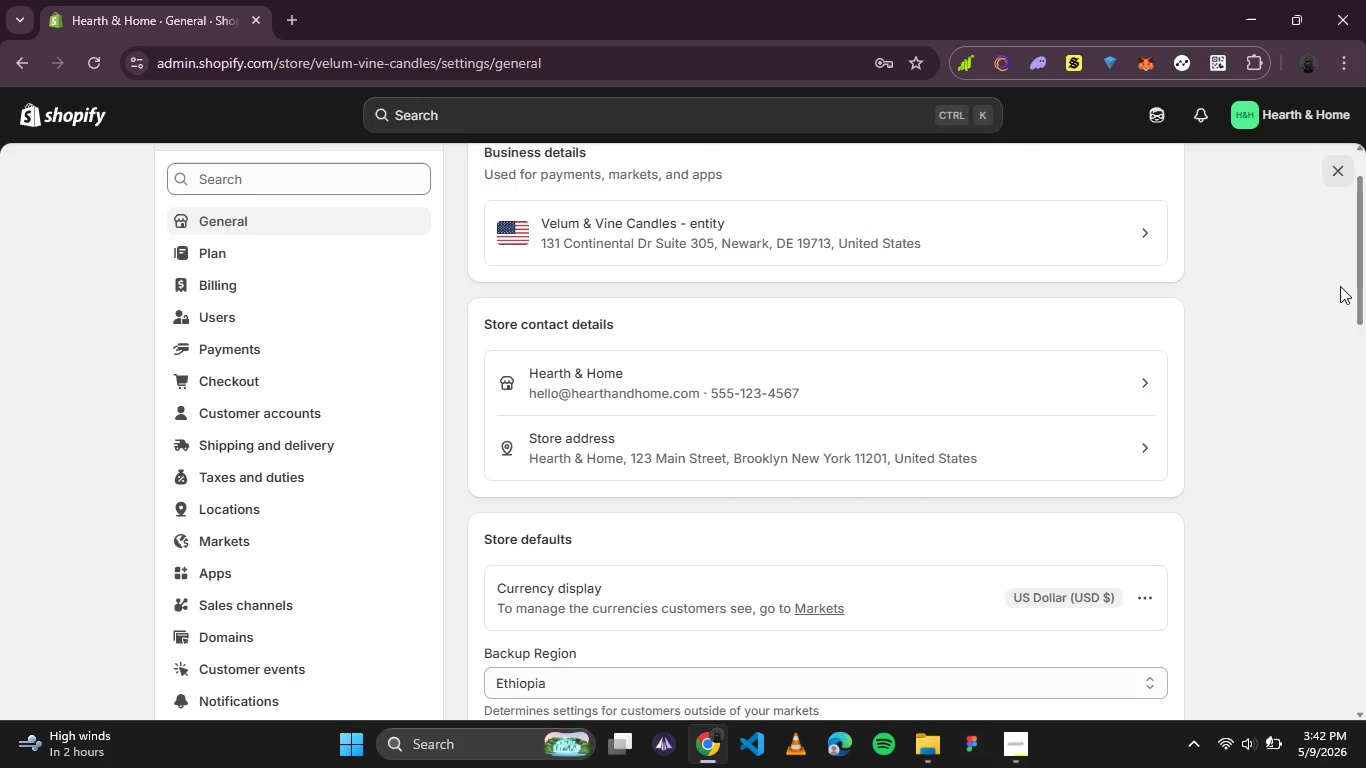 
wait(16.05)
 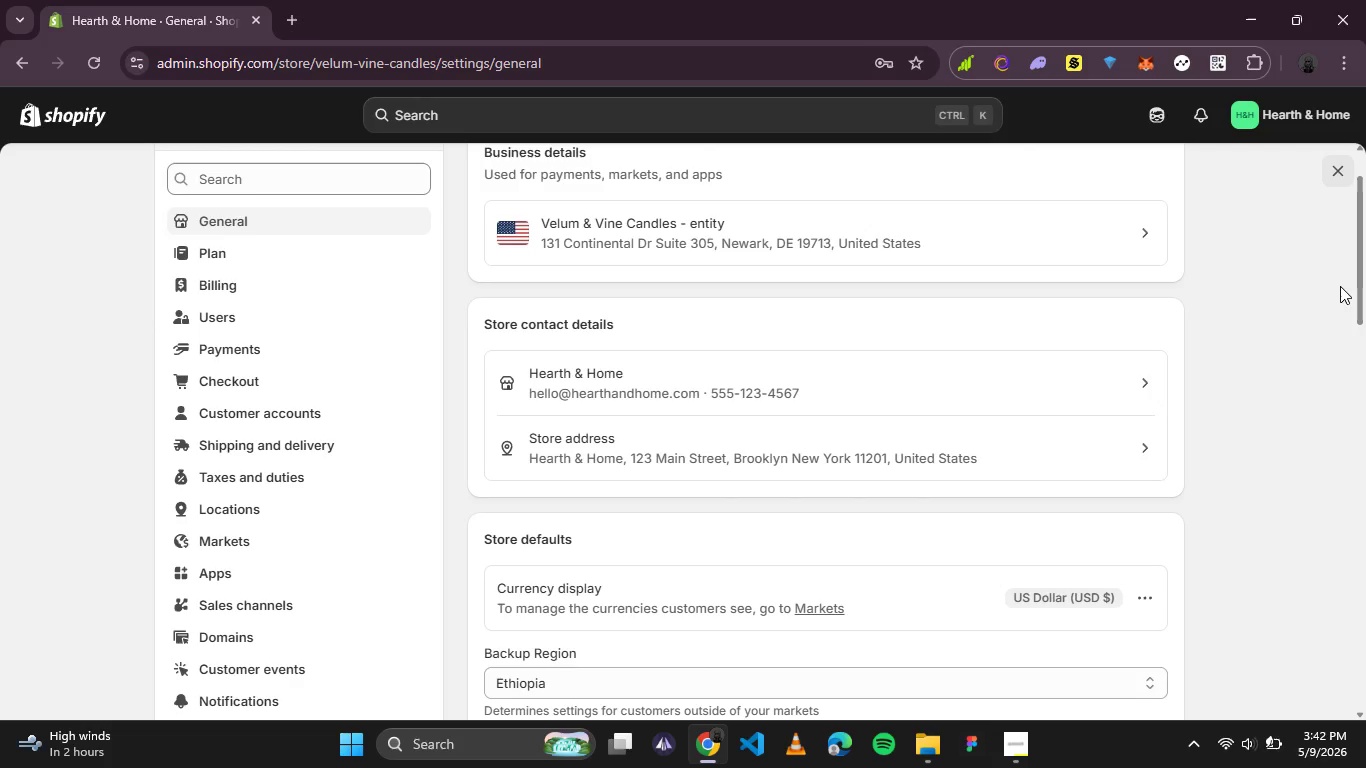 
left_click_drag(start_coordinate=[1361, 251], to_coordinate=[1362, 270])
 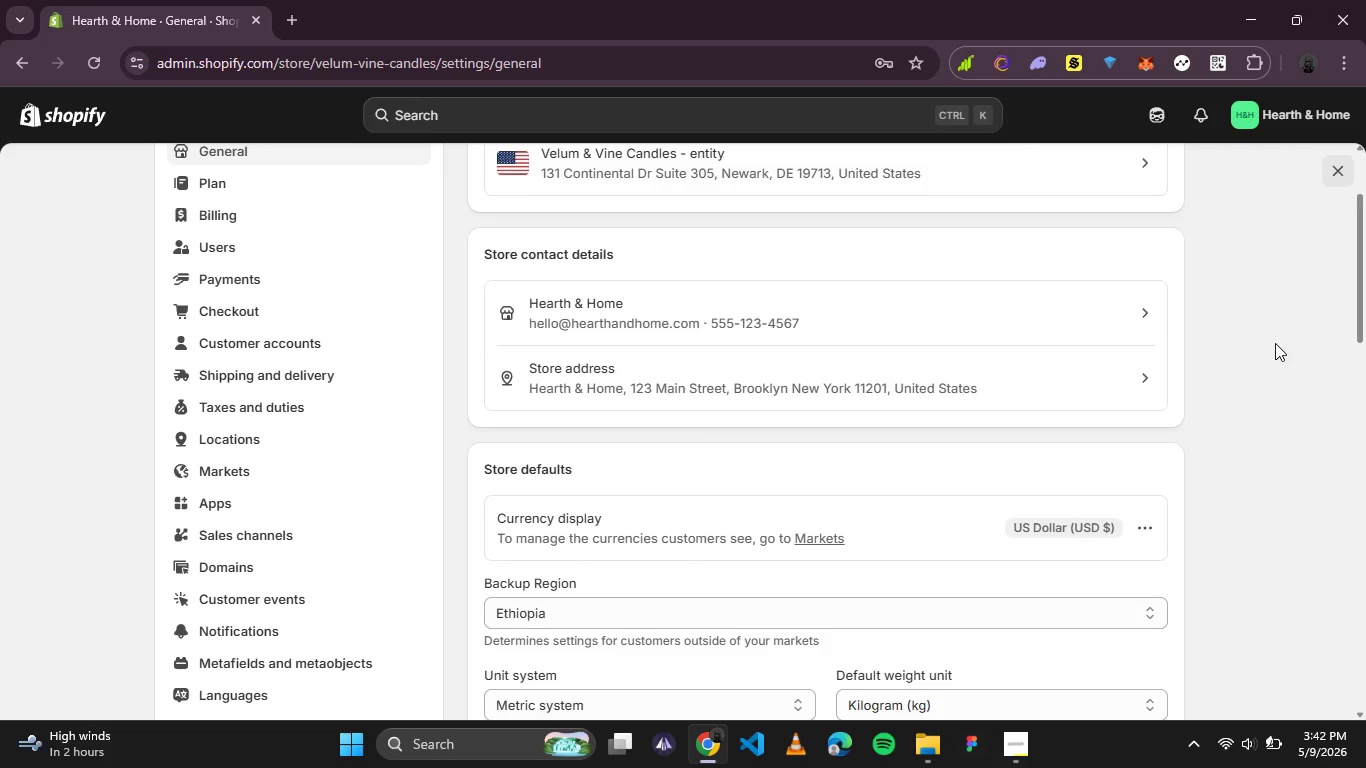 
wait(13.03)
 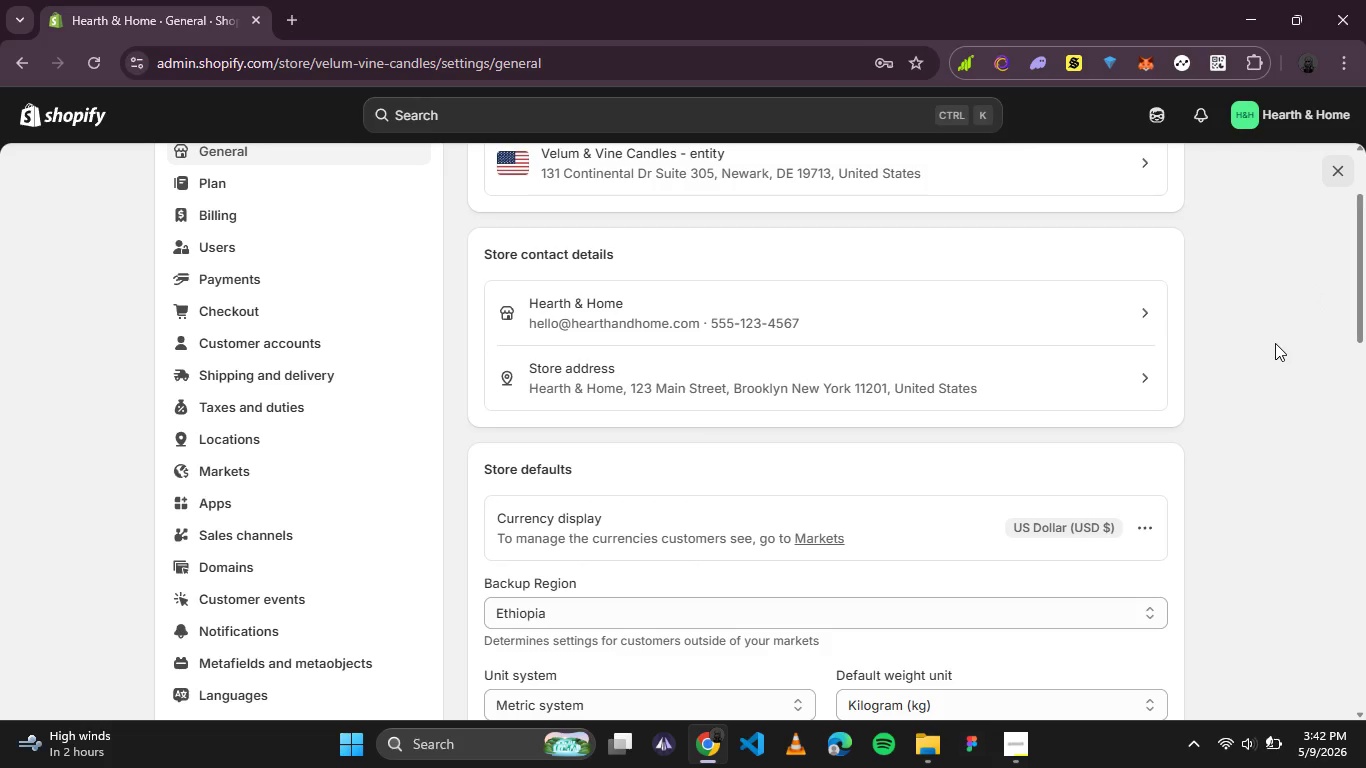 
left_click_drag(start_coordinate=[1355, 284], to_coordinate=[1365, 677])
 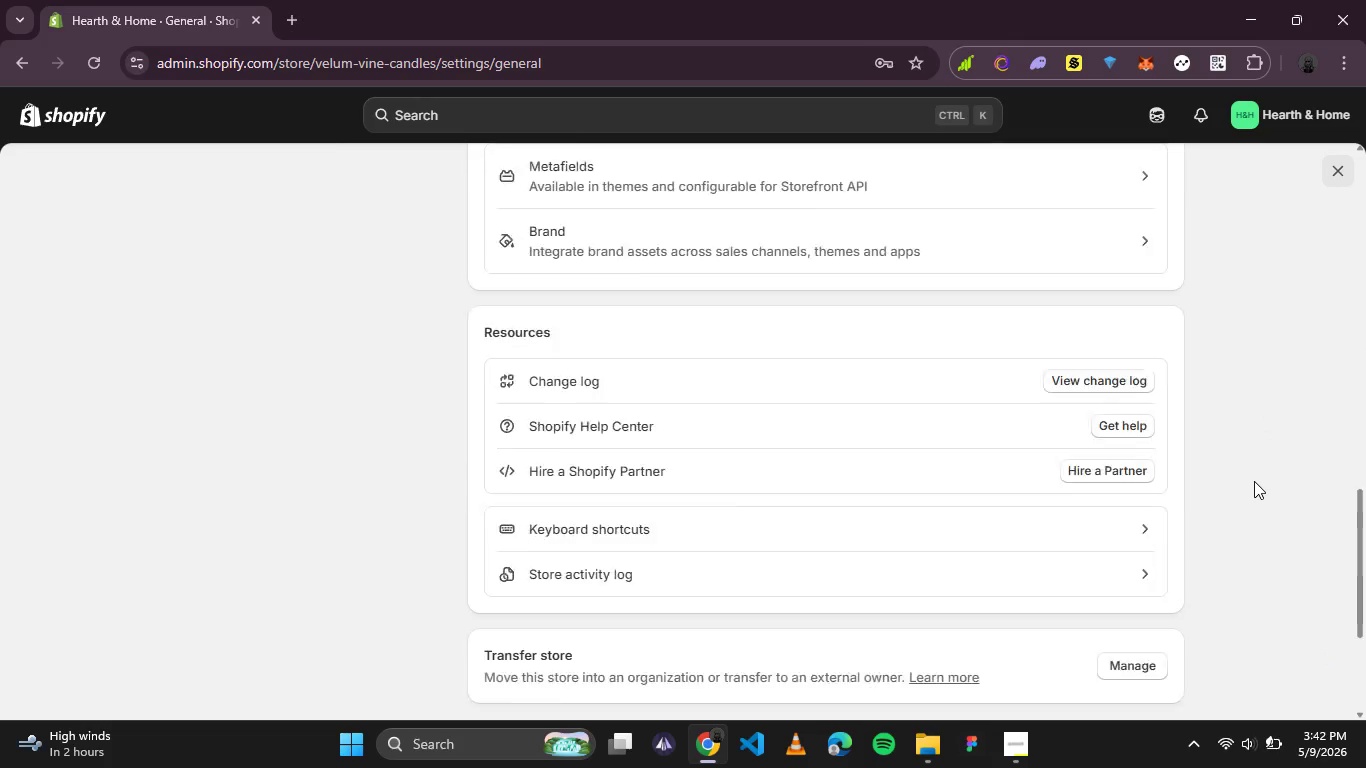 
scroll: coordinate [1254, 481], scroll_direction: up, amount: 4.0
 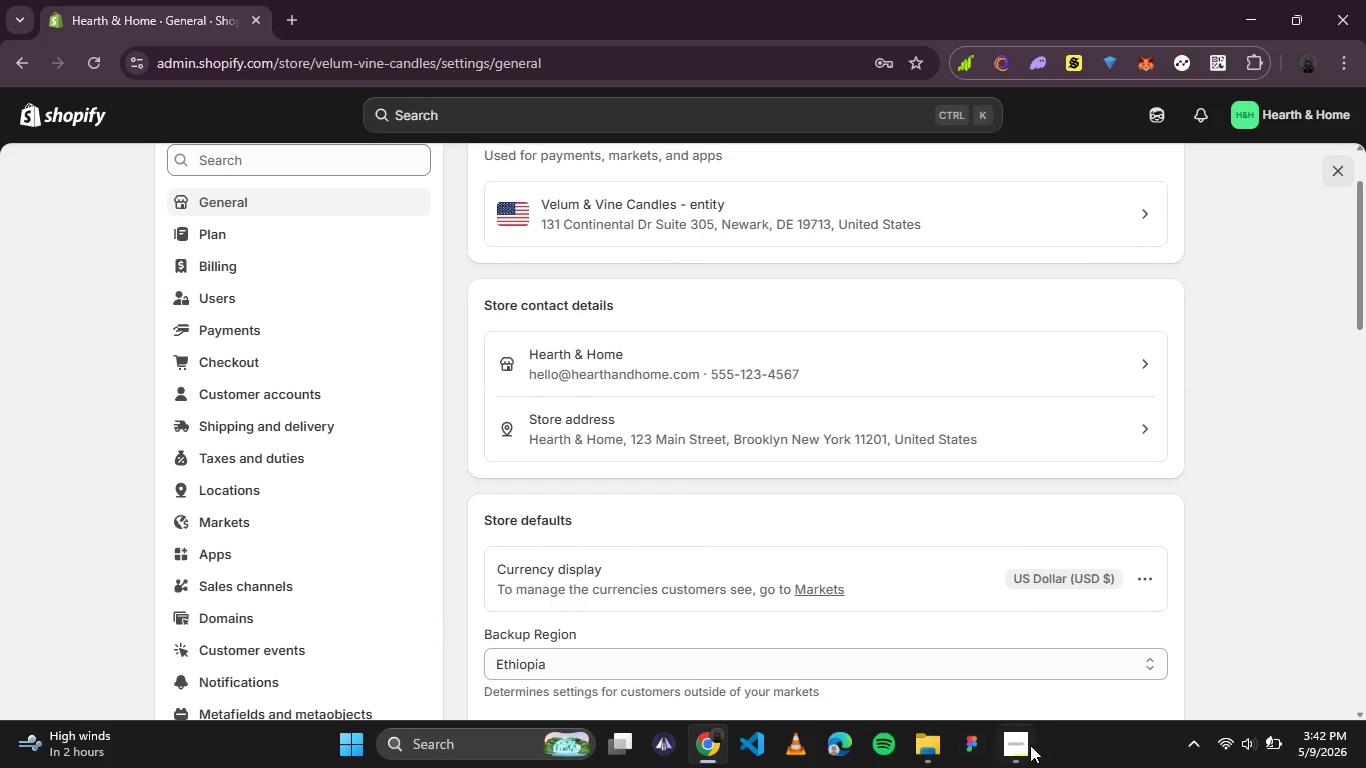 
left_click([1029, 746])